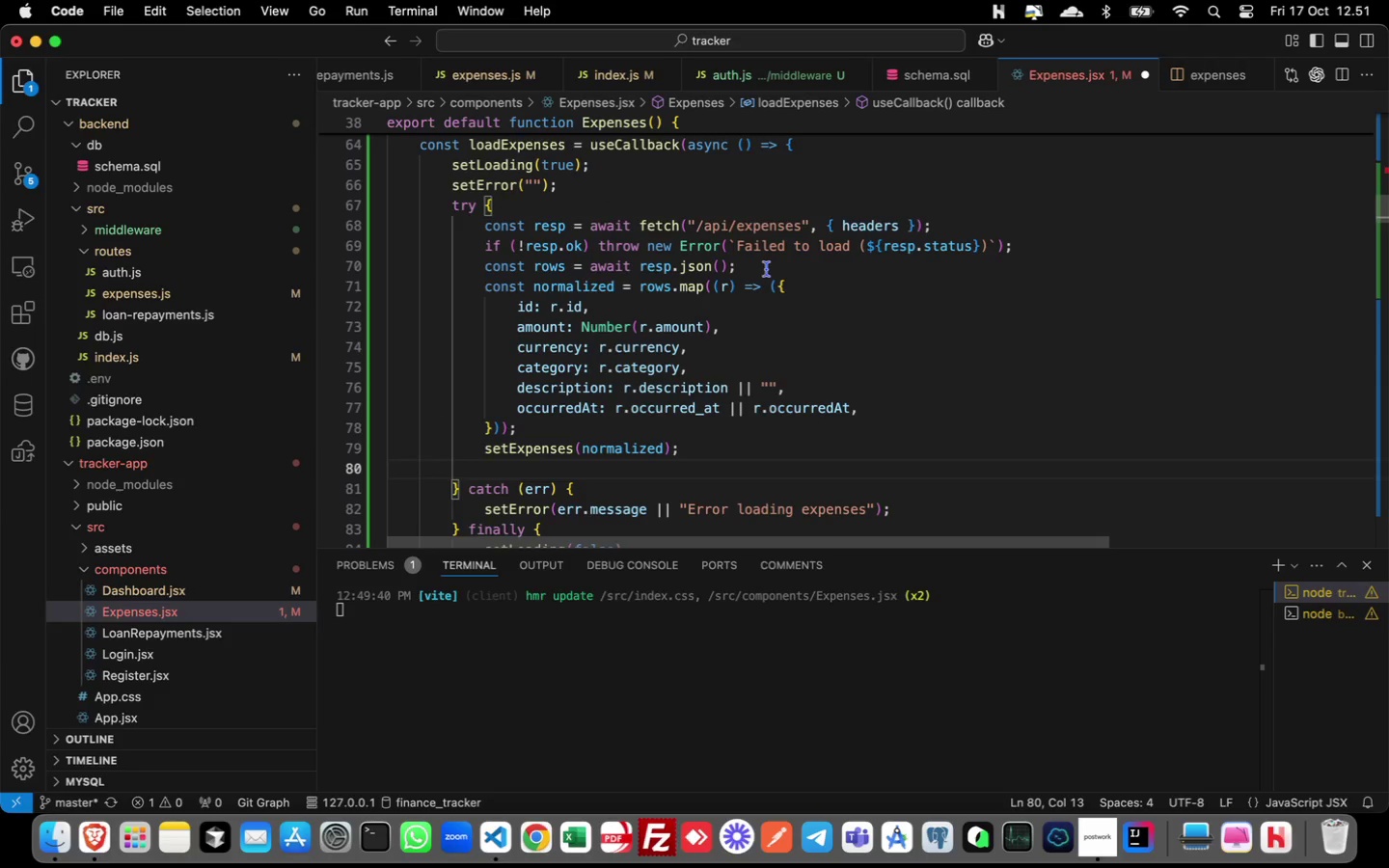 
wait(6.97)
 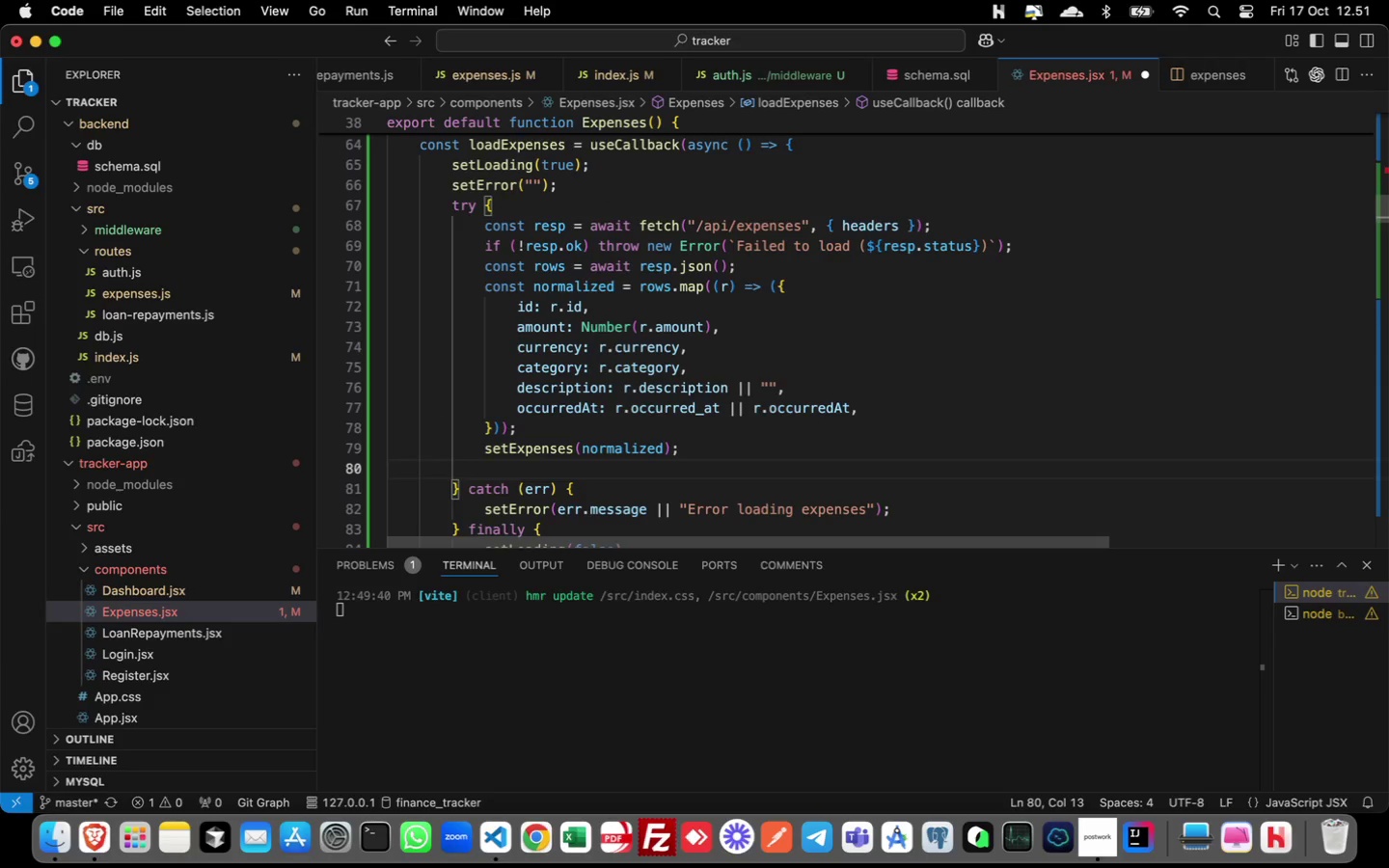 
left_click([761, 270])
 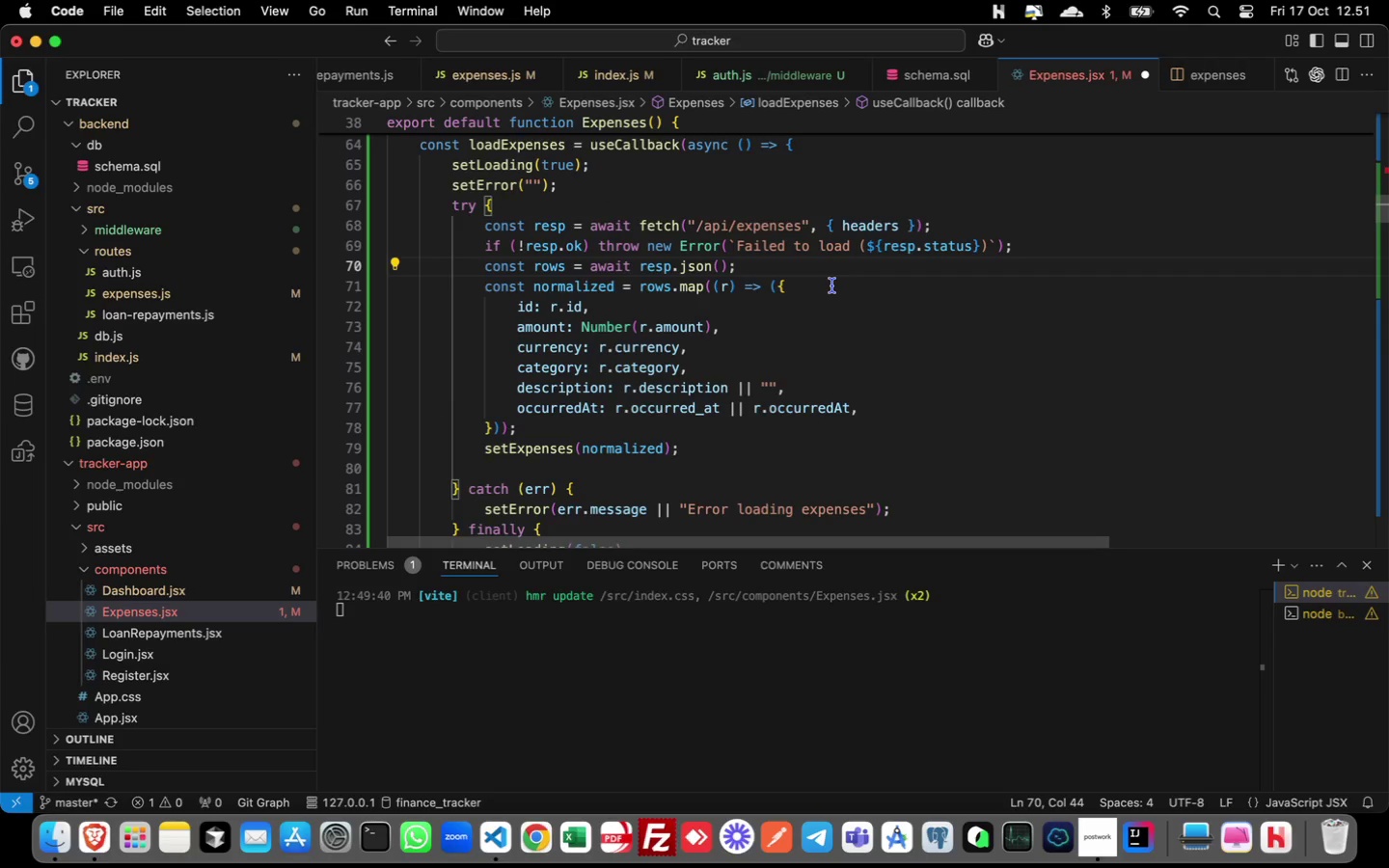 
key(Enter)
 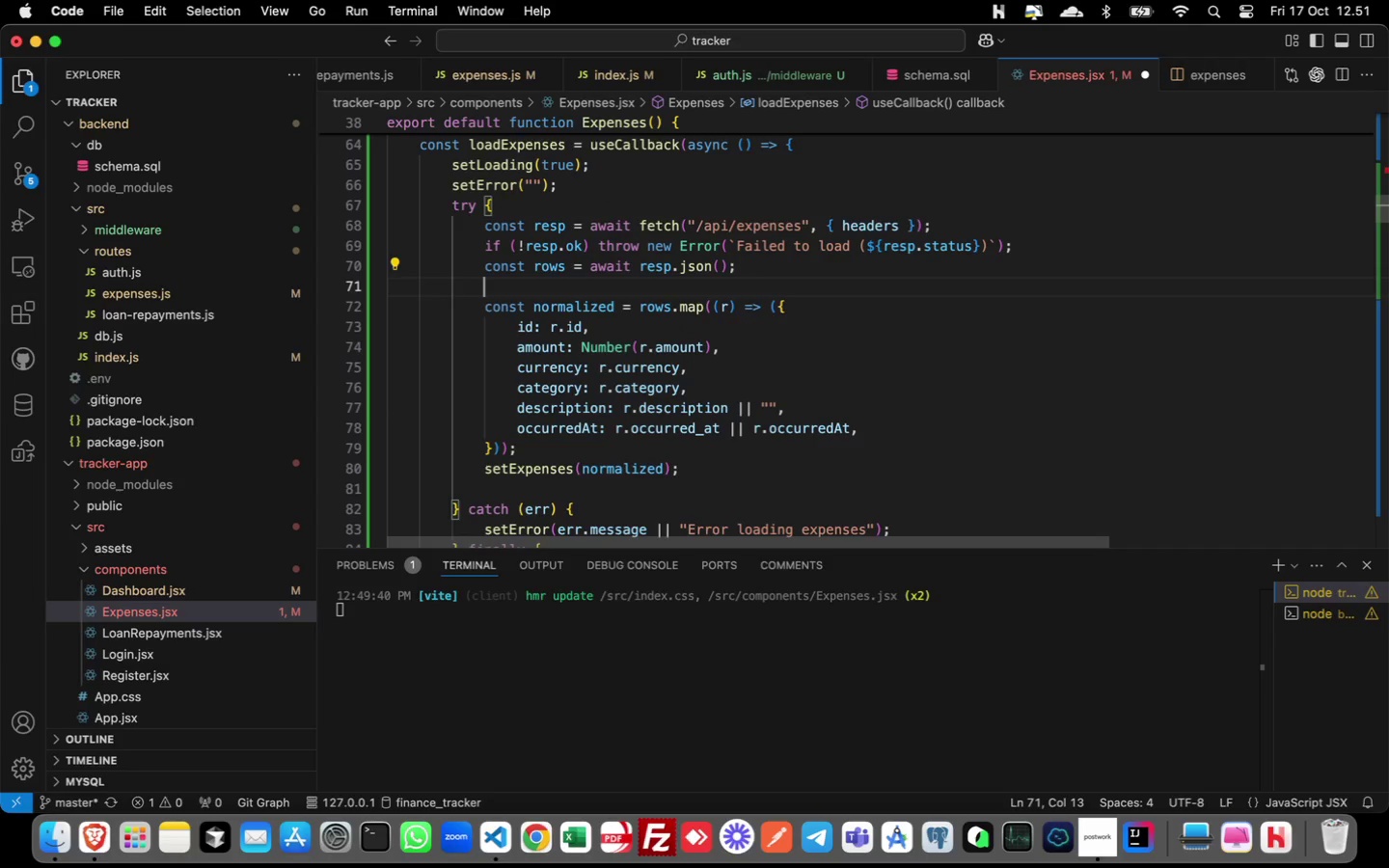 
type(console.log)
 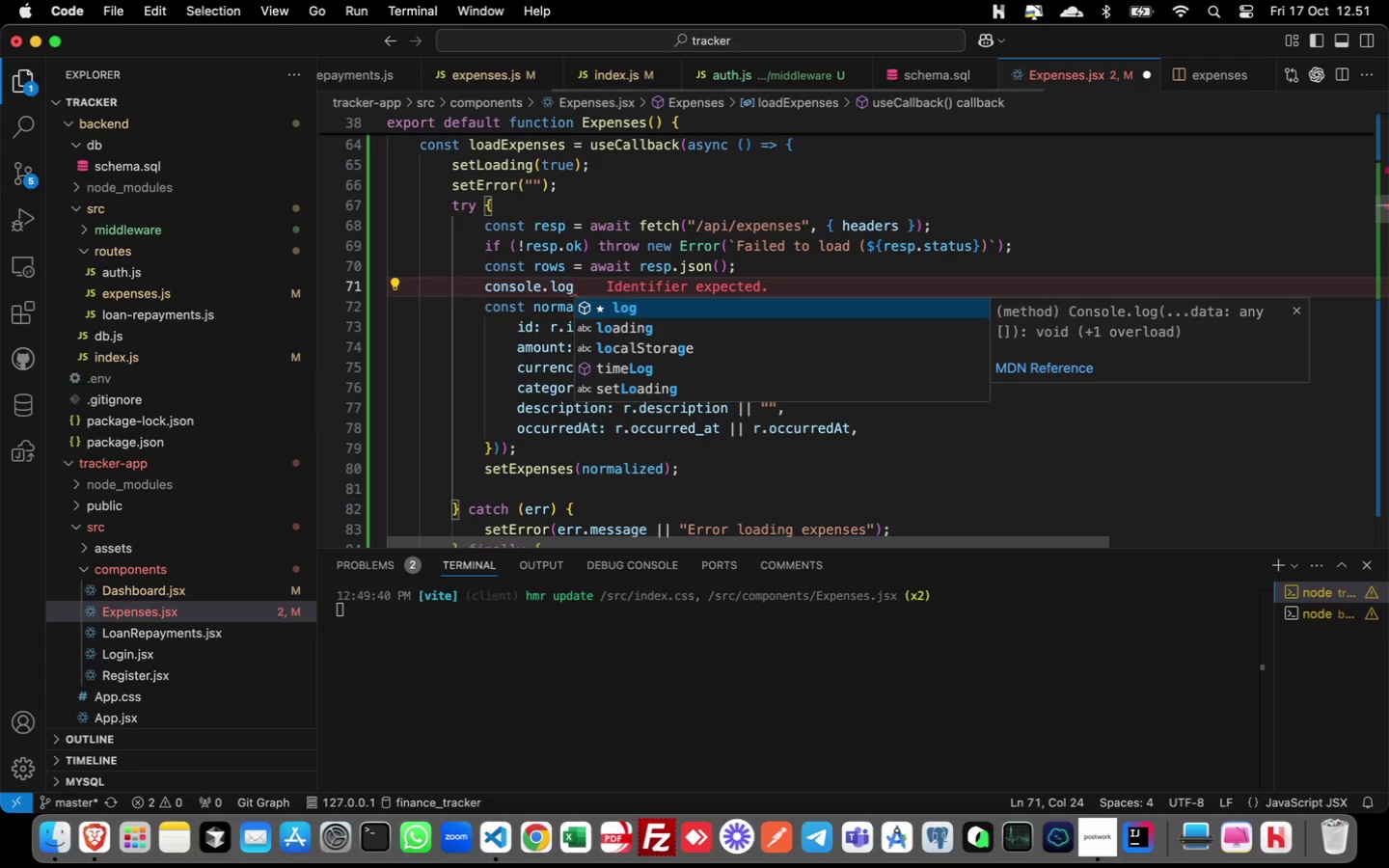 
key(Enter)
 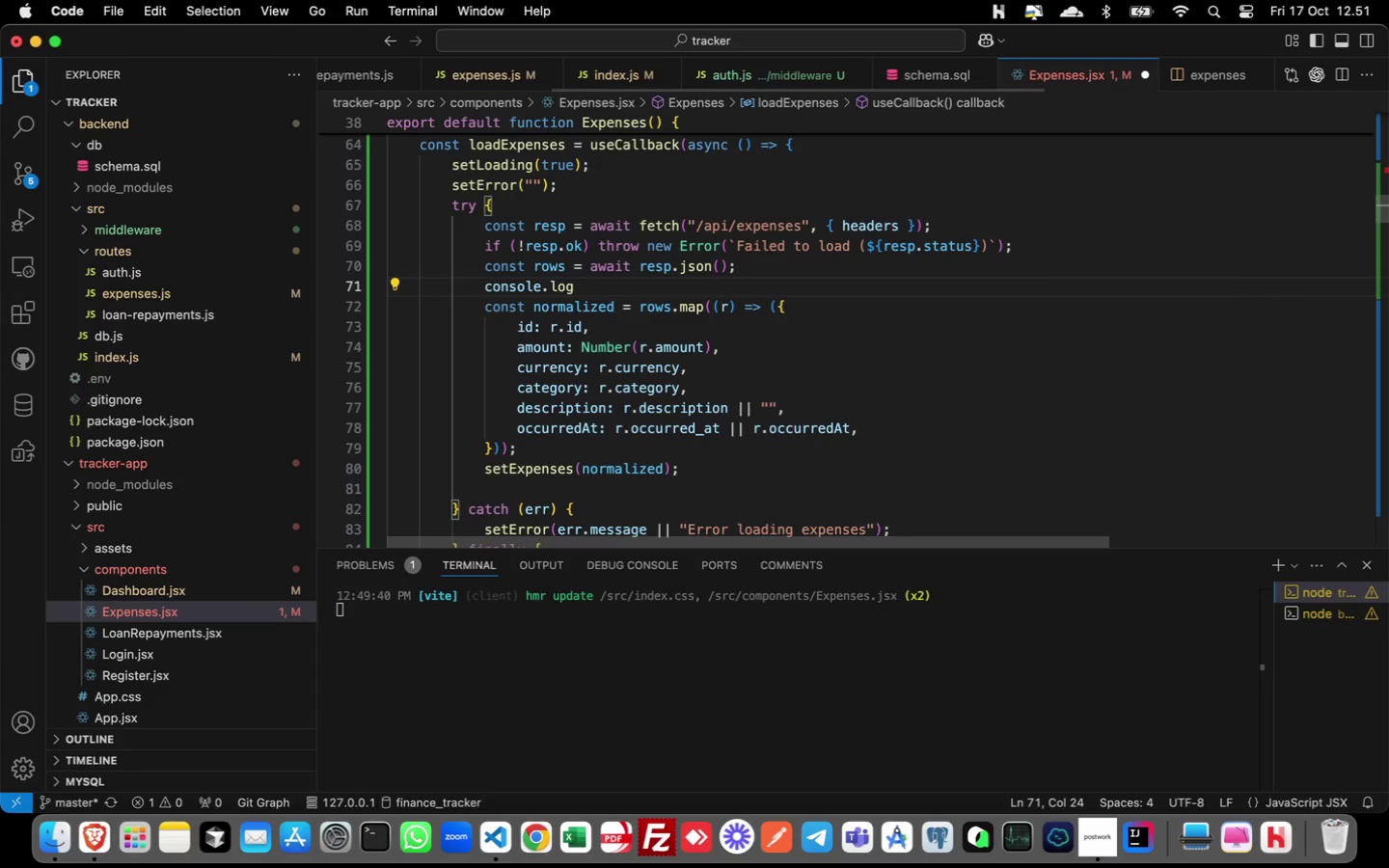 
type((rows)
 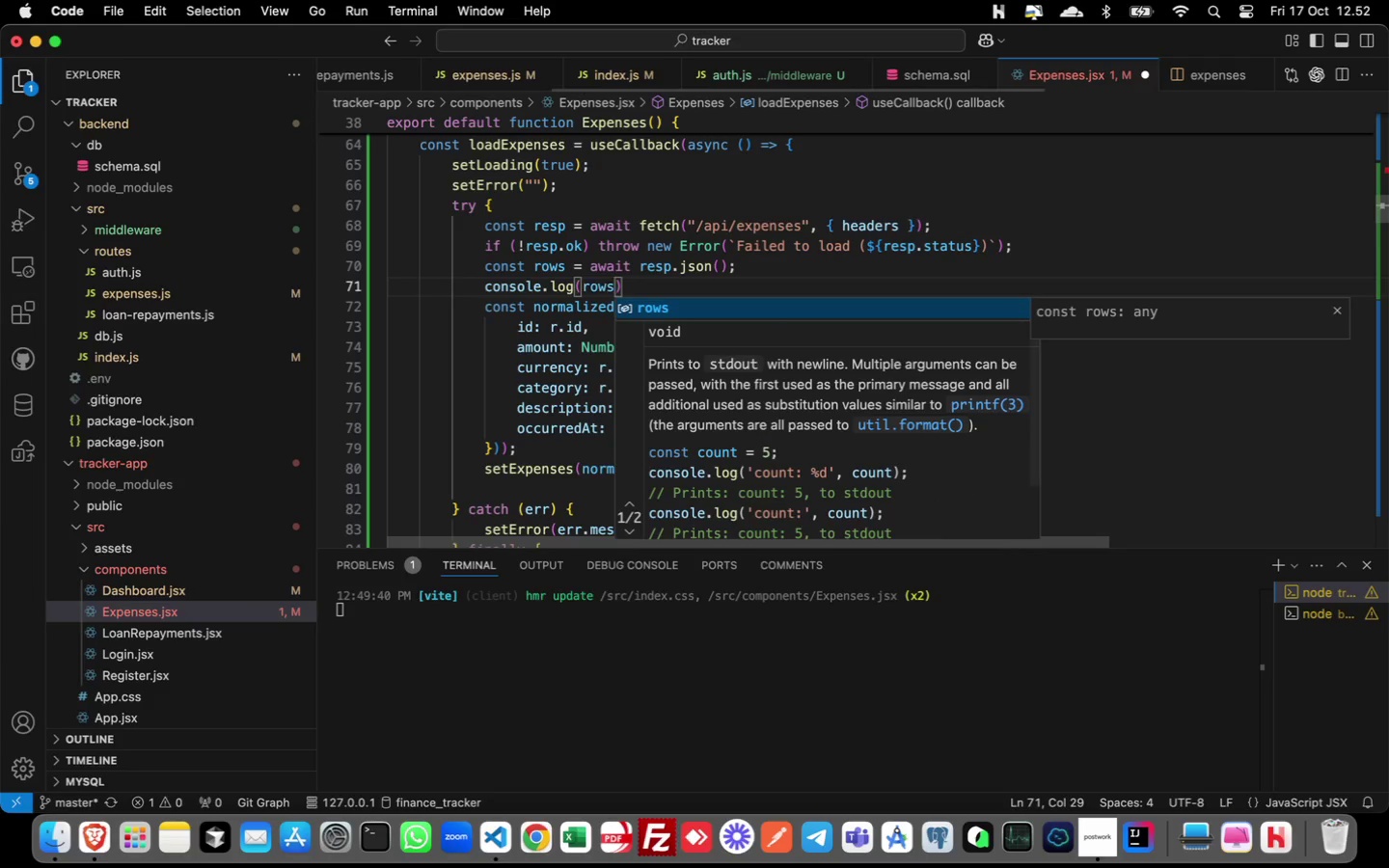 
key(ArrowRight)
 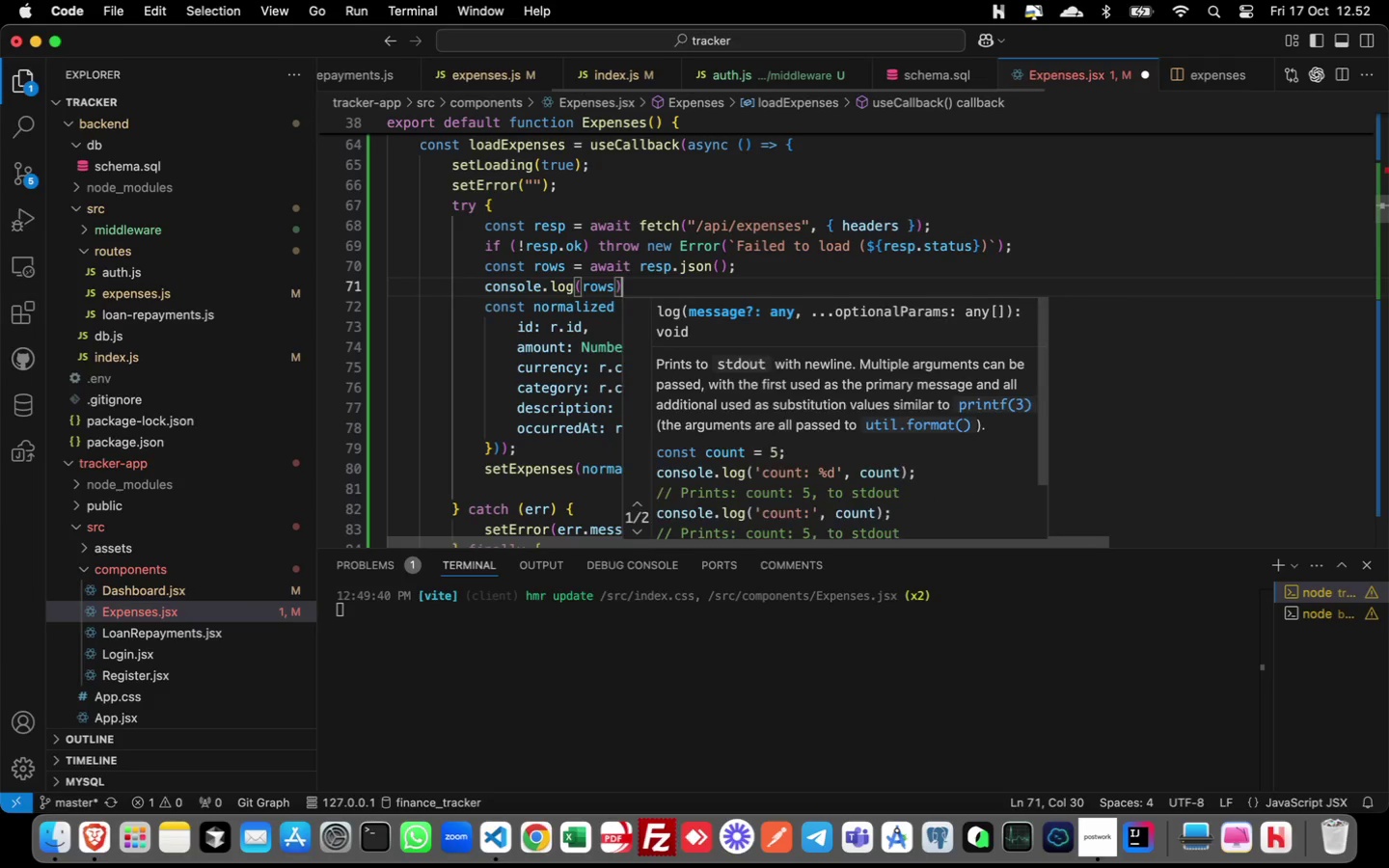 
key(Escape)
 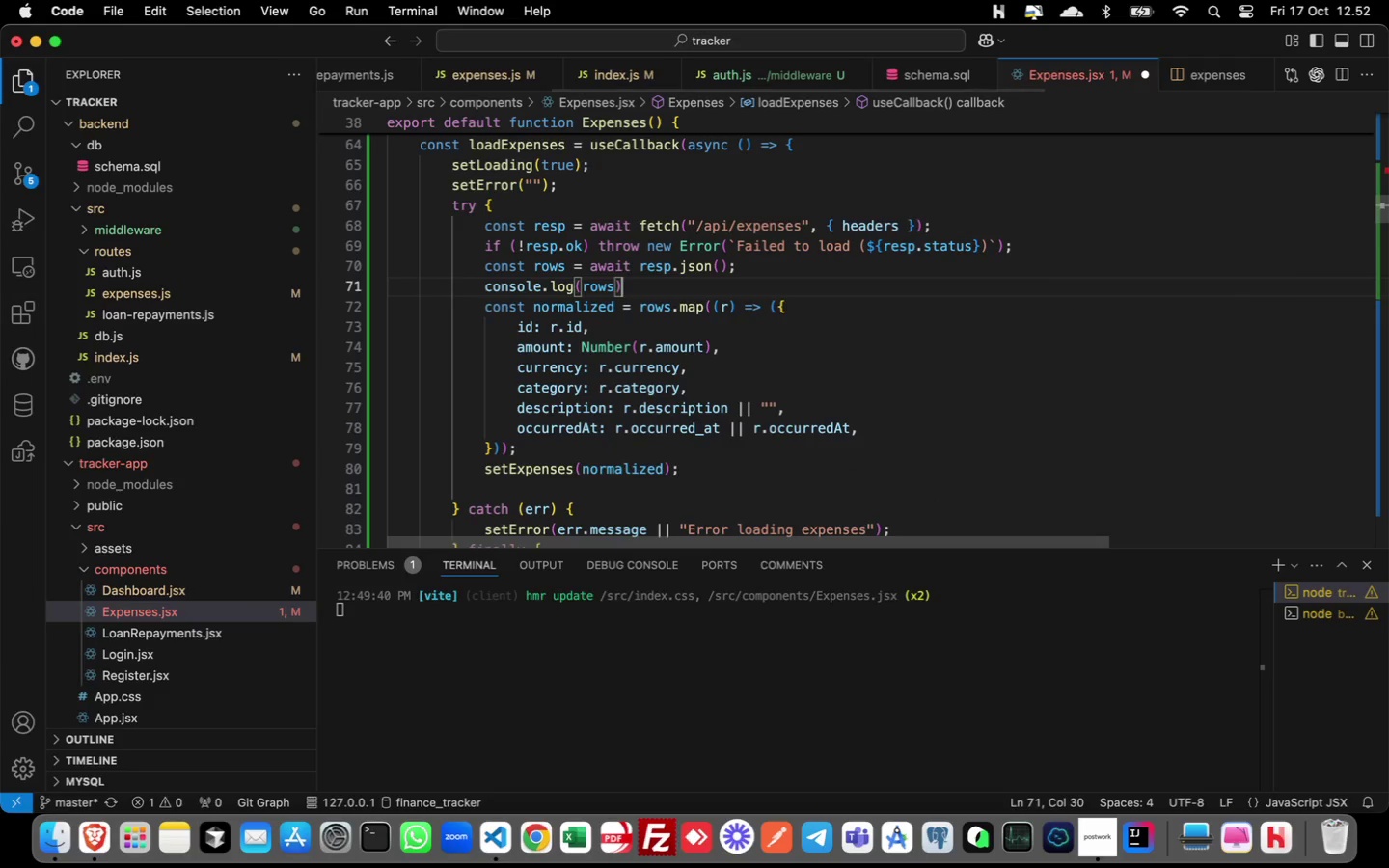 
key(ArrowRight)
 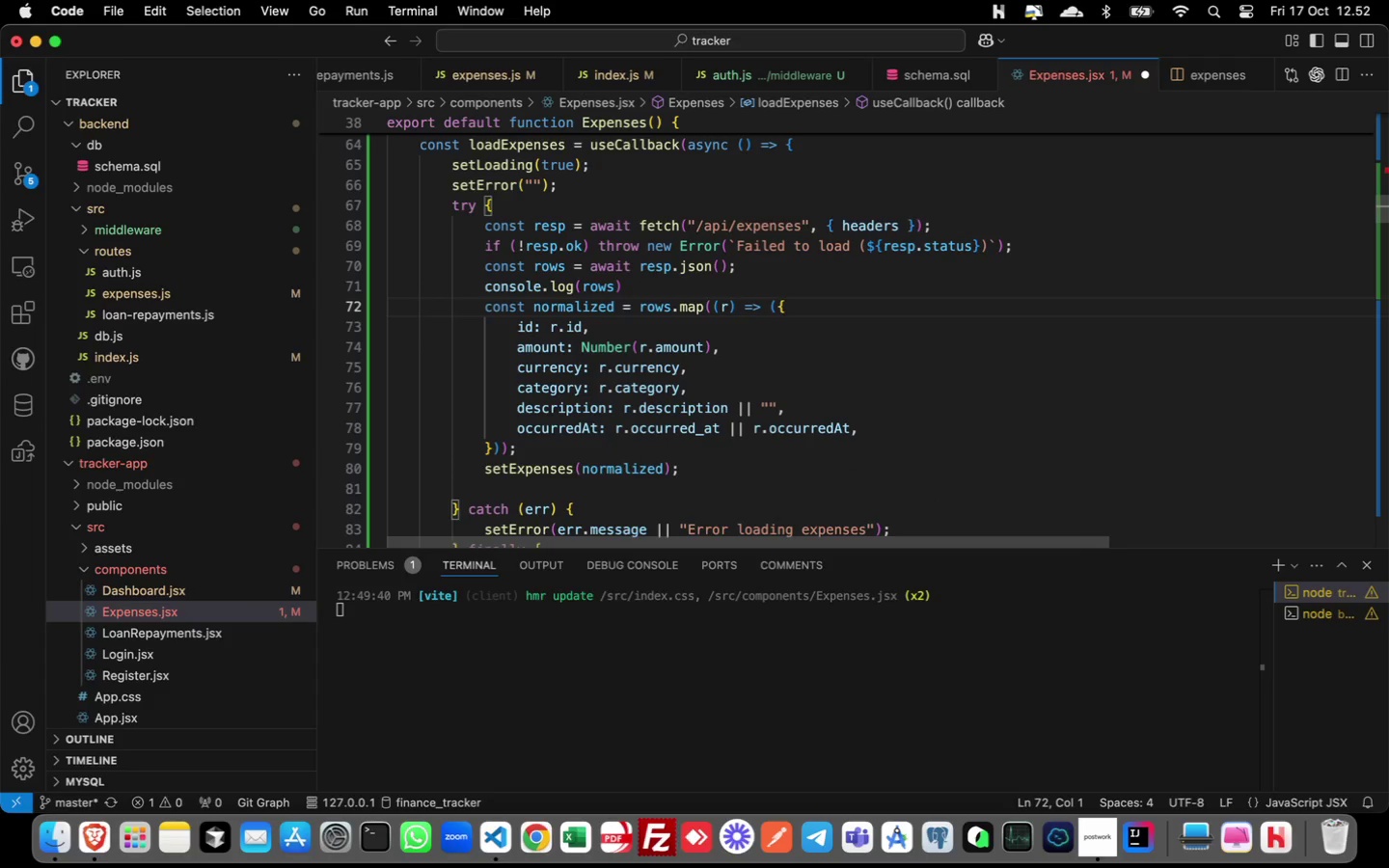 
key(ArrowLeft)
 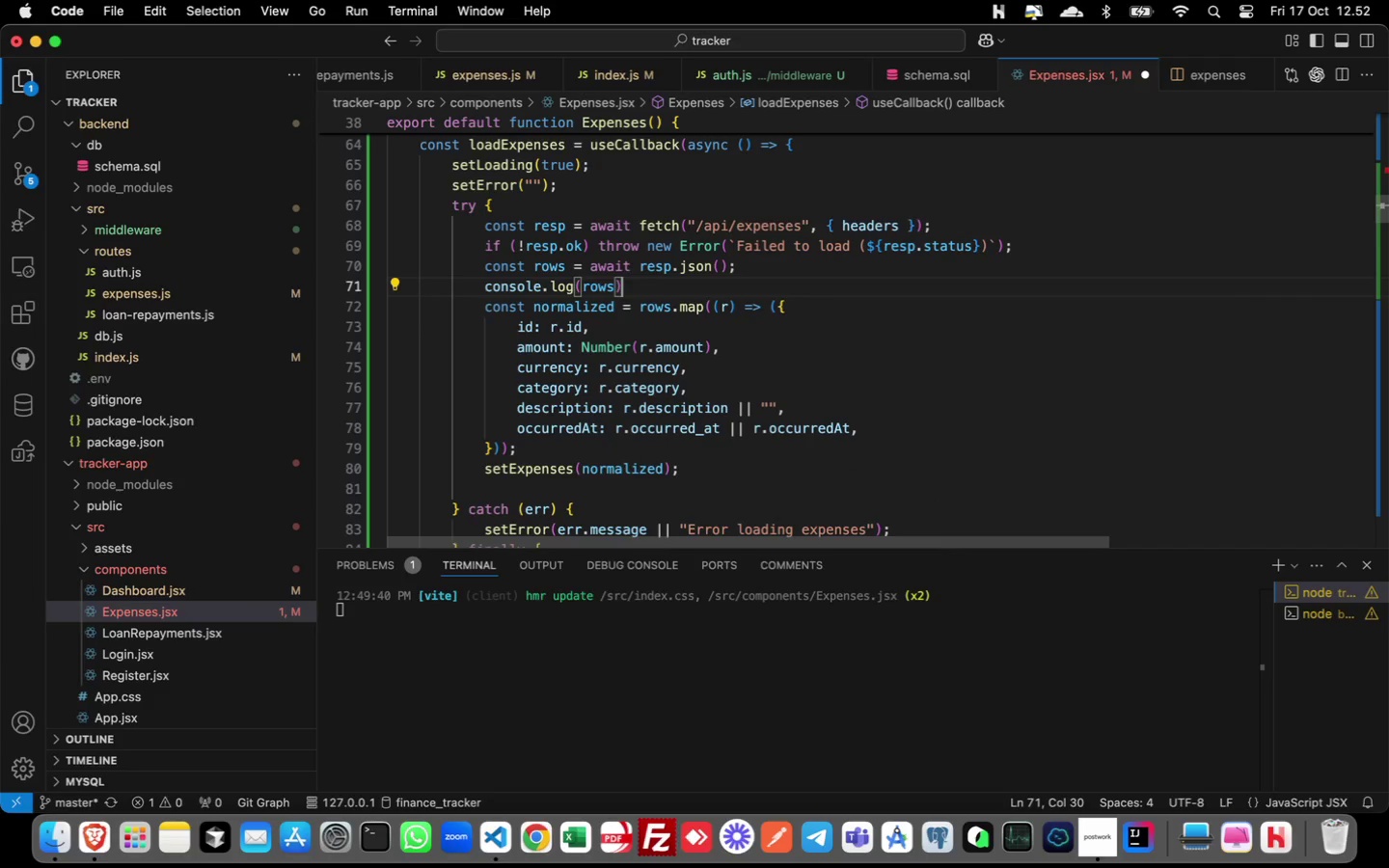 
key(Semicolon)
 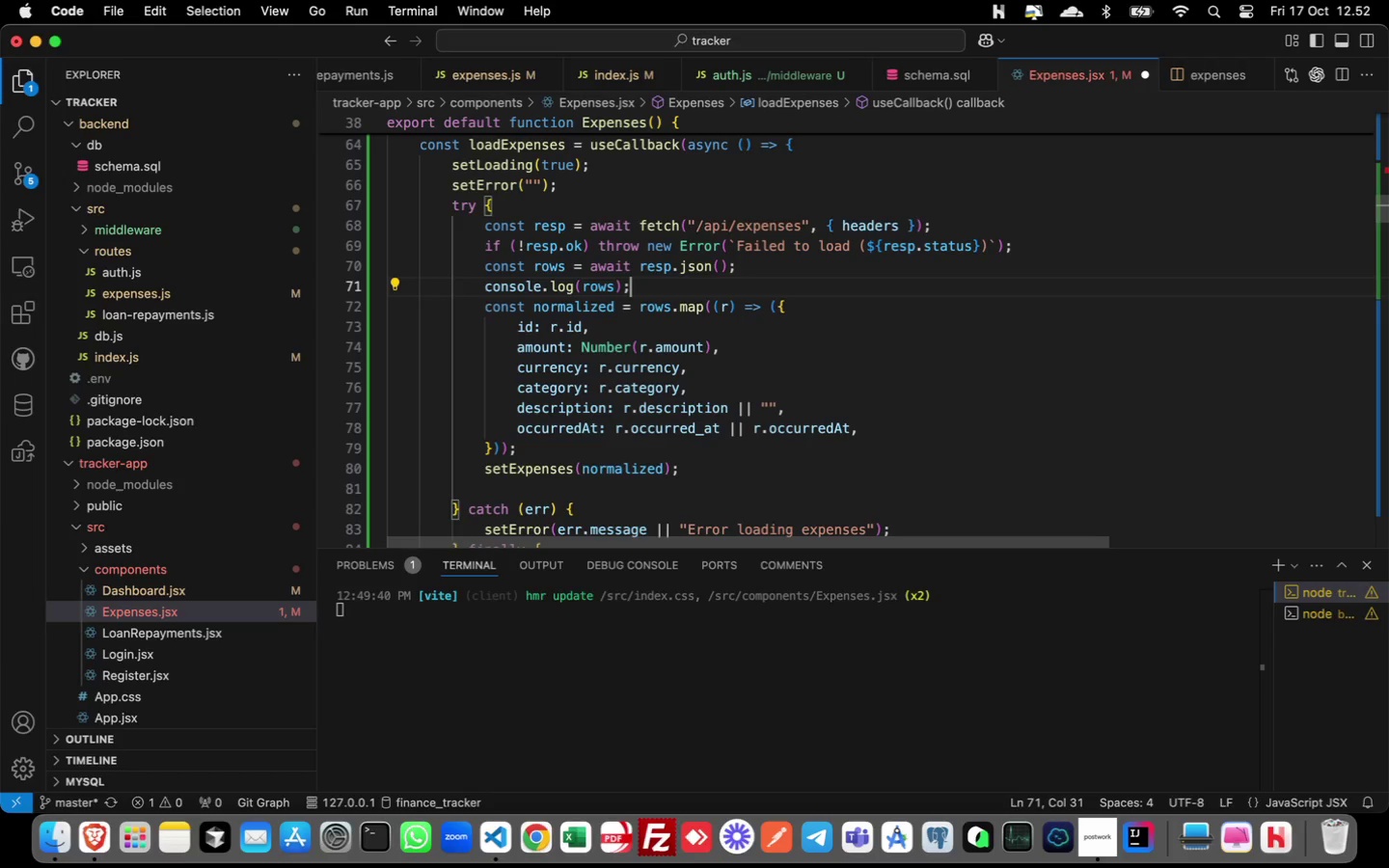 
key(Meta+S)
 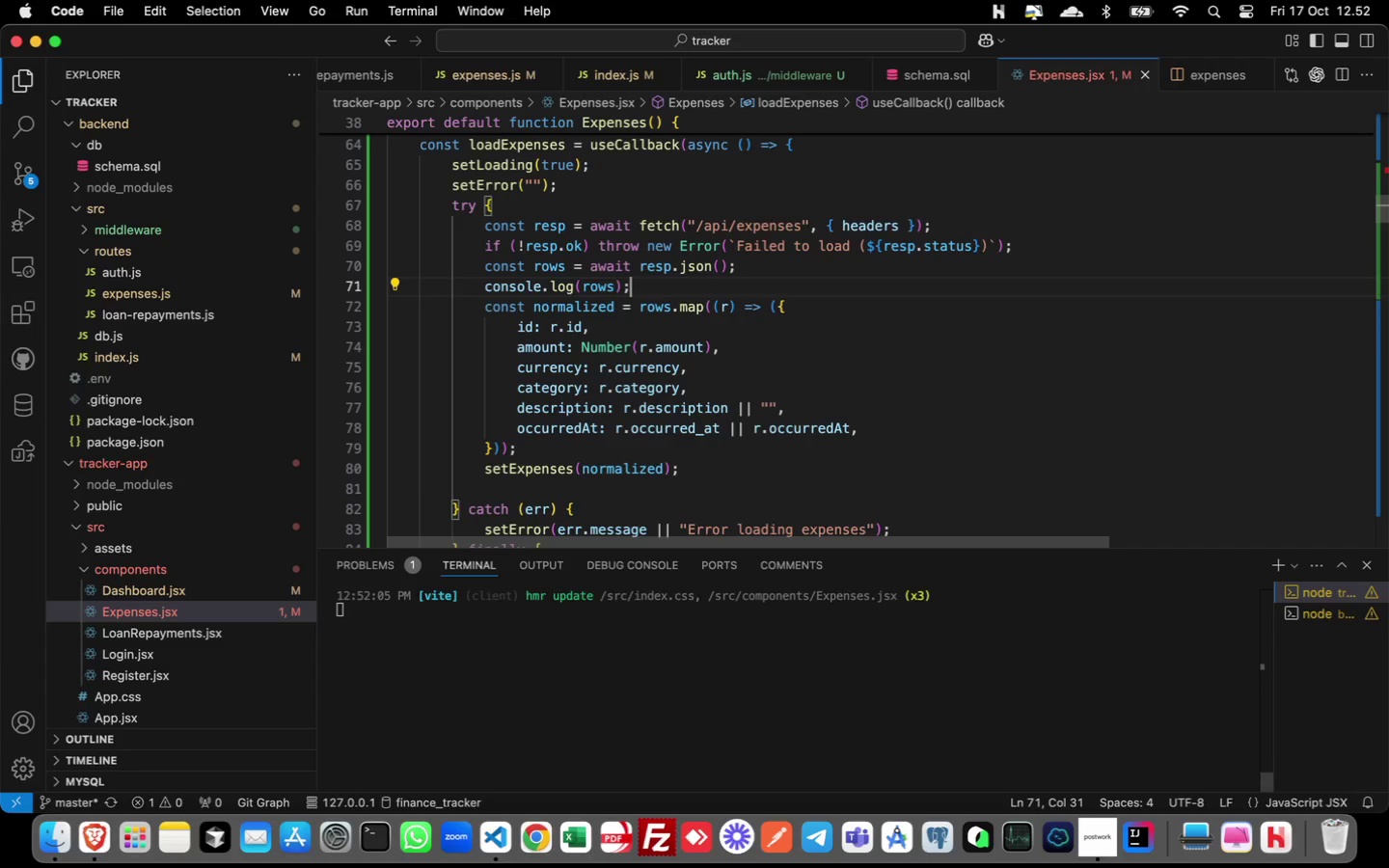 
key(Meta+CommandLeft)
 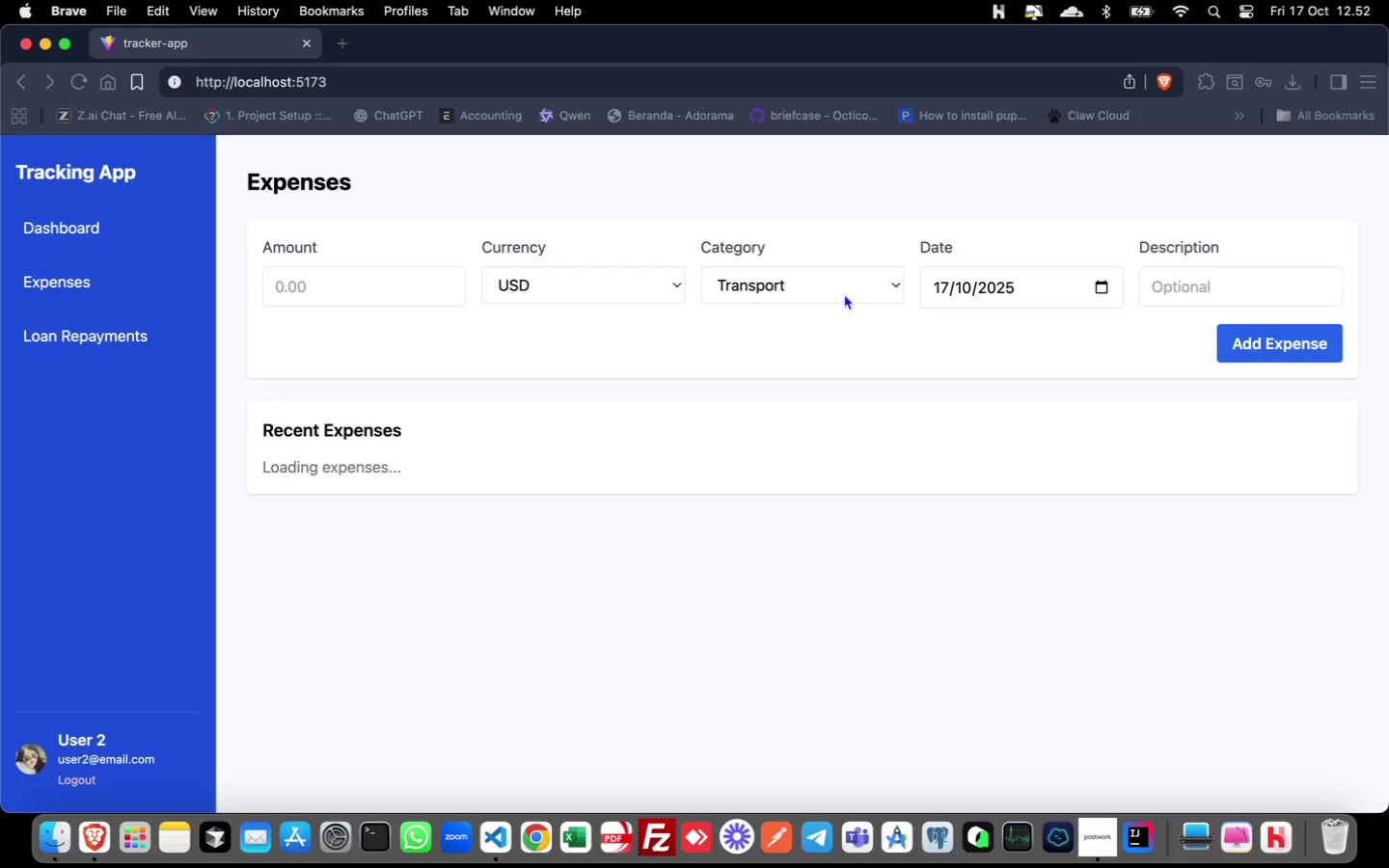 
key(Meta+Tab)
 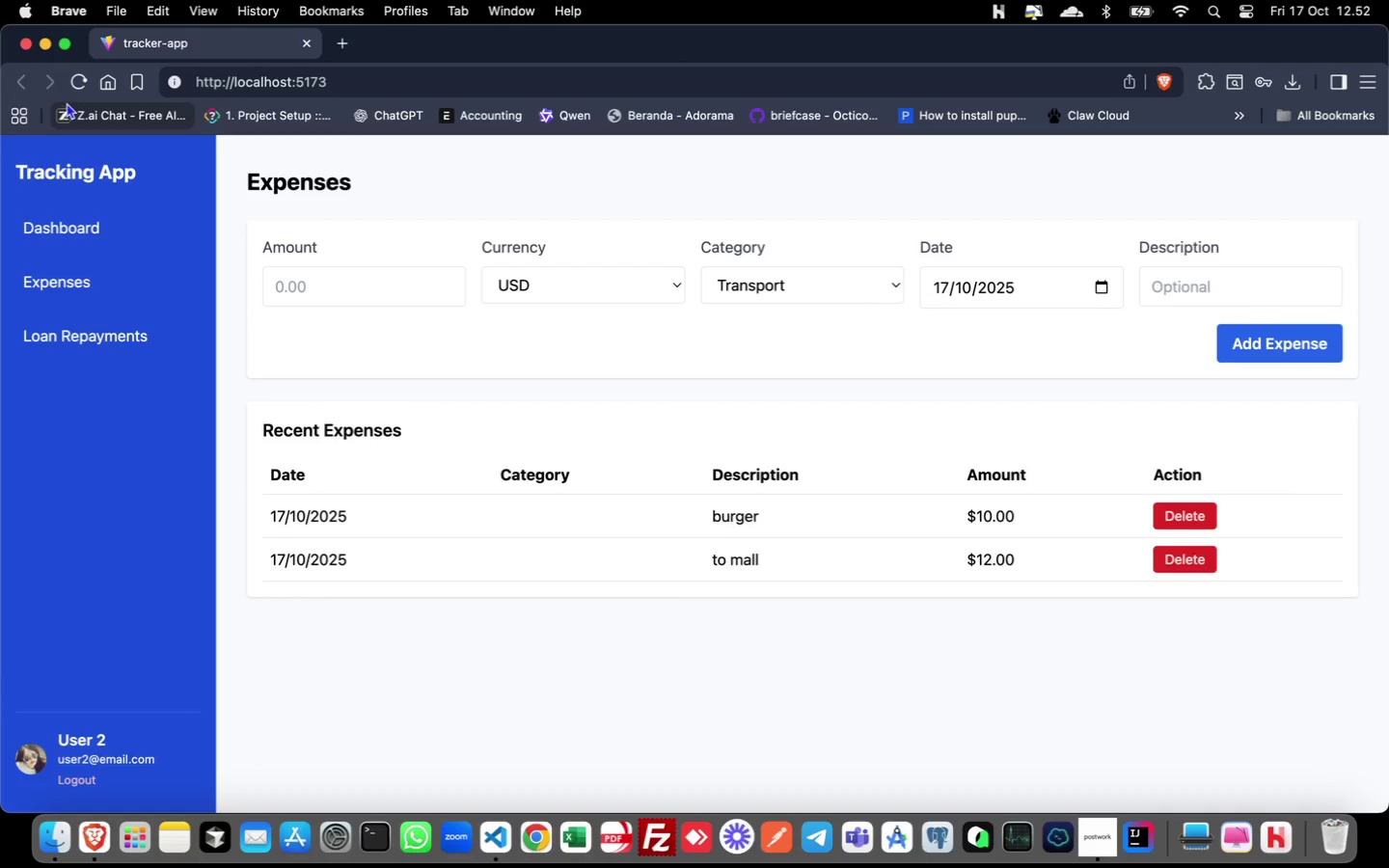 
left_click([82, 75])
 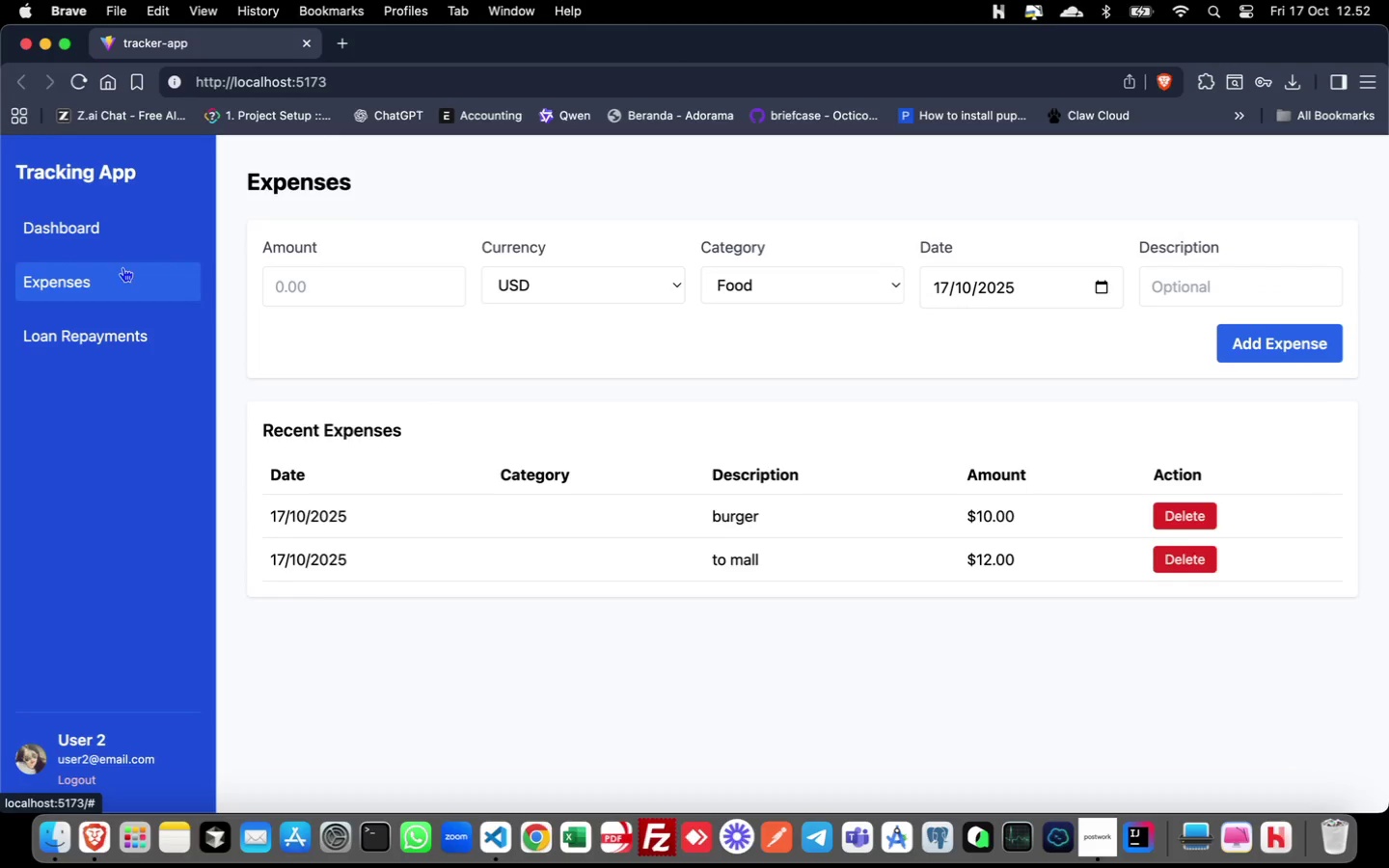 
wait(6.06)
 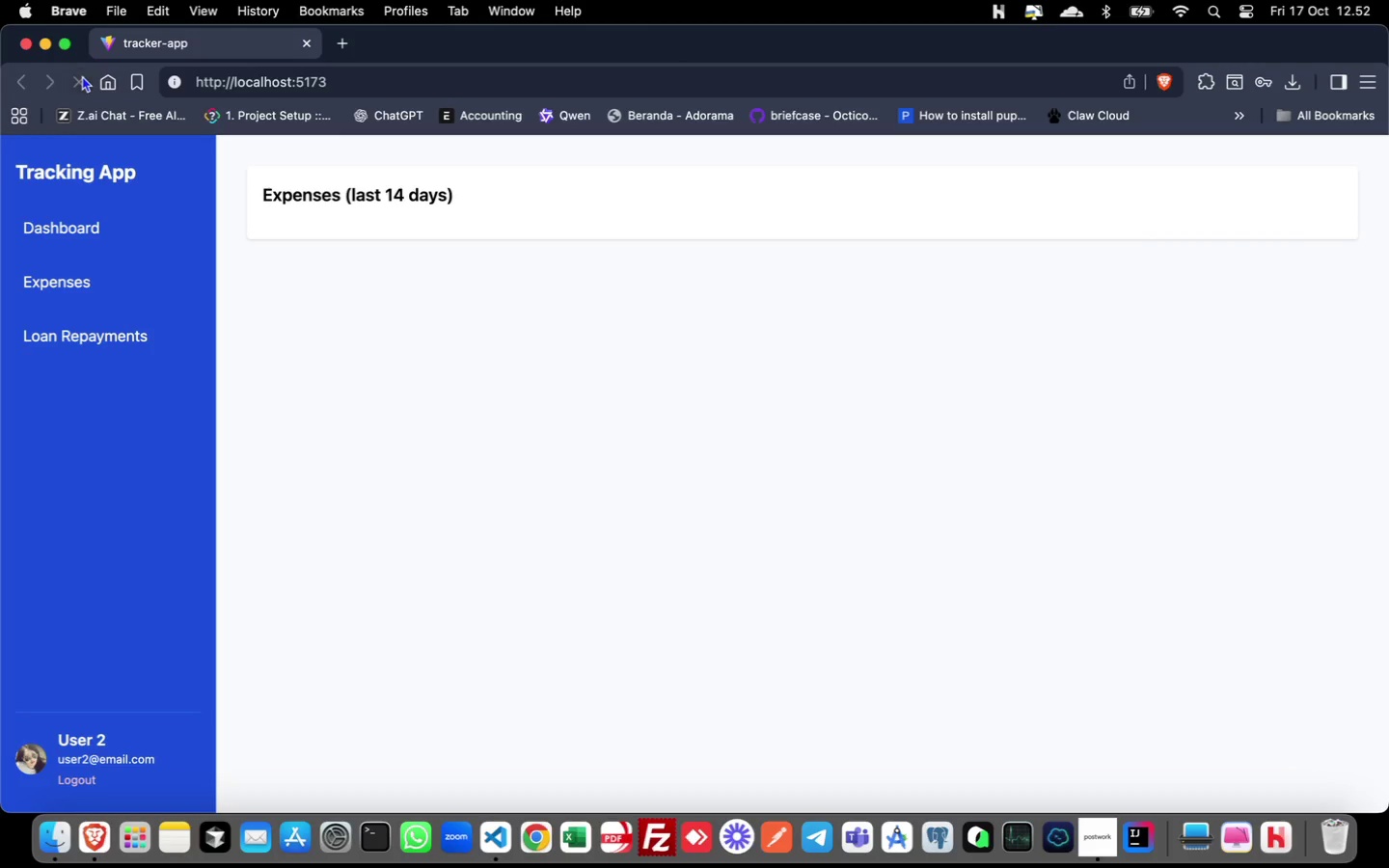 
right_click([821, 684])
 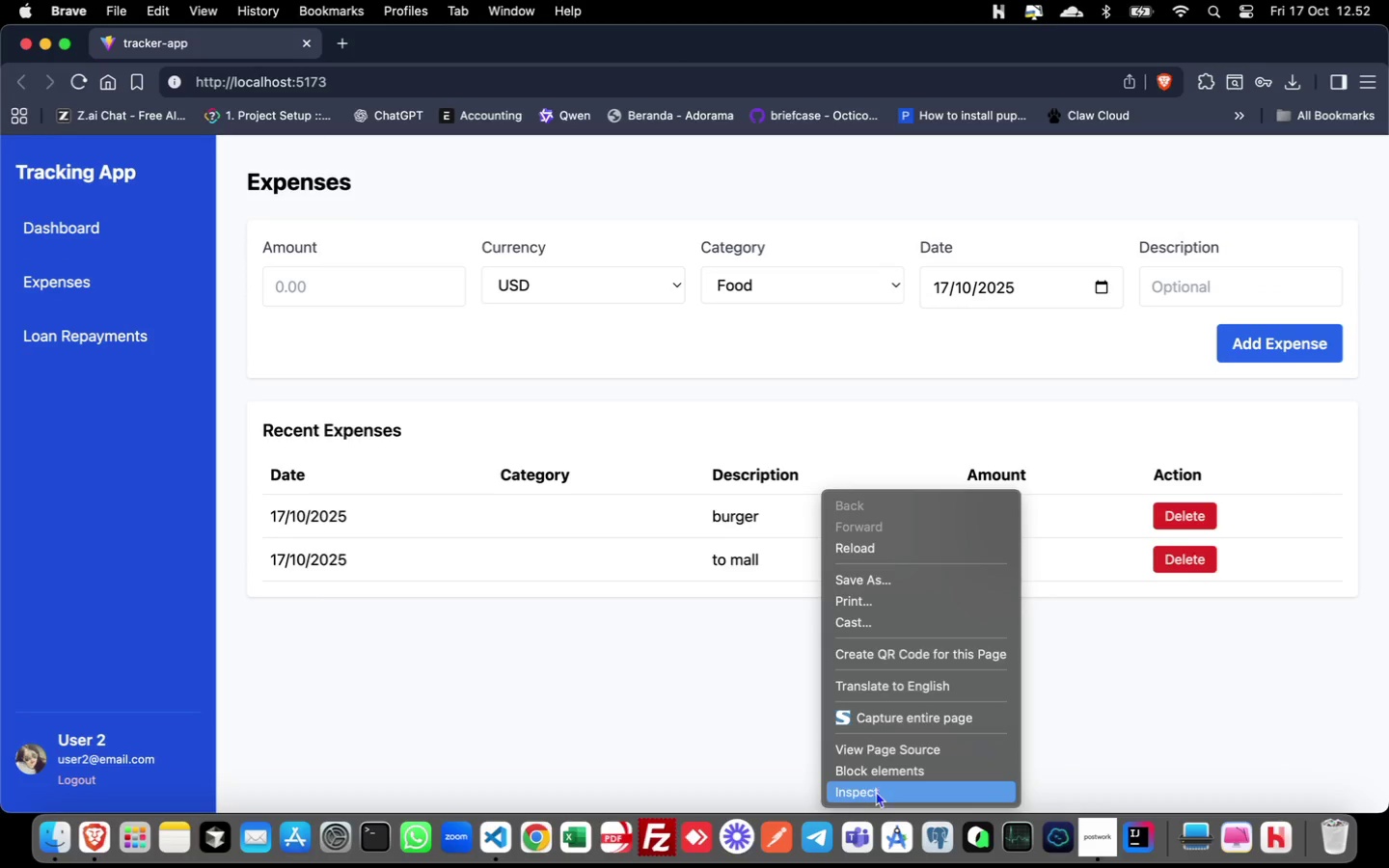 
left_click([876, 791])
 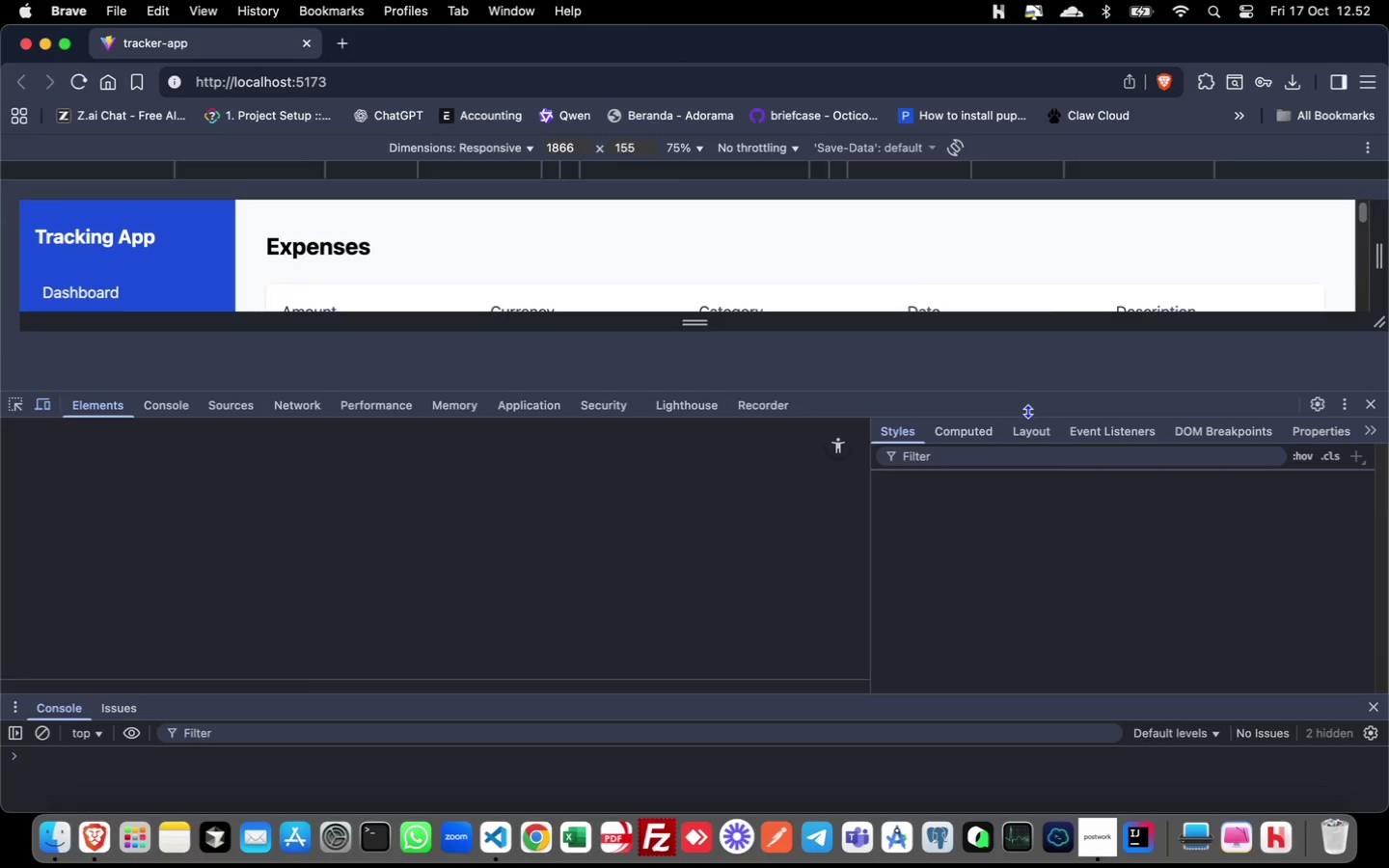 
left_click_drag(start_coordinate=[1024, 318], to_coordinate=[1025, 435])
 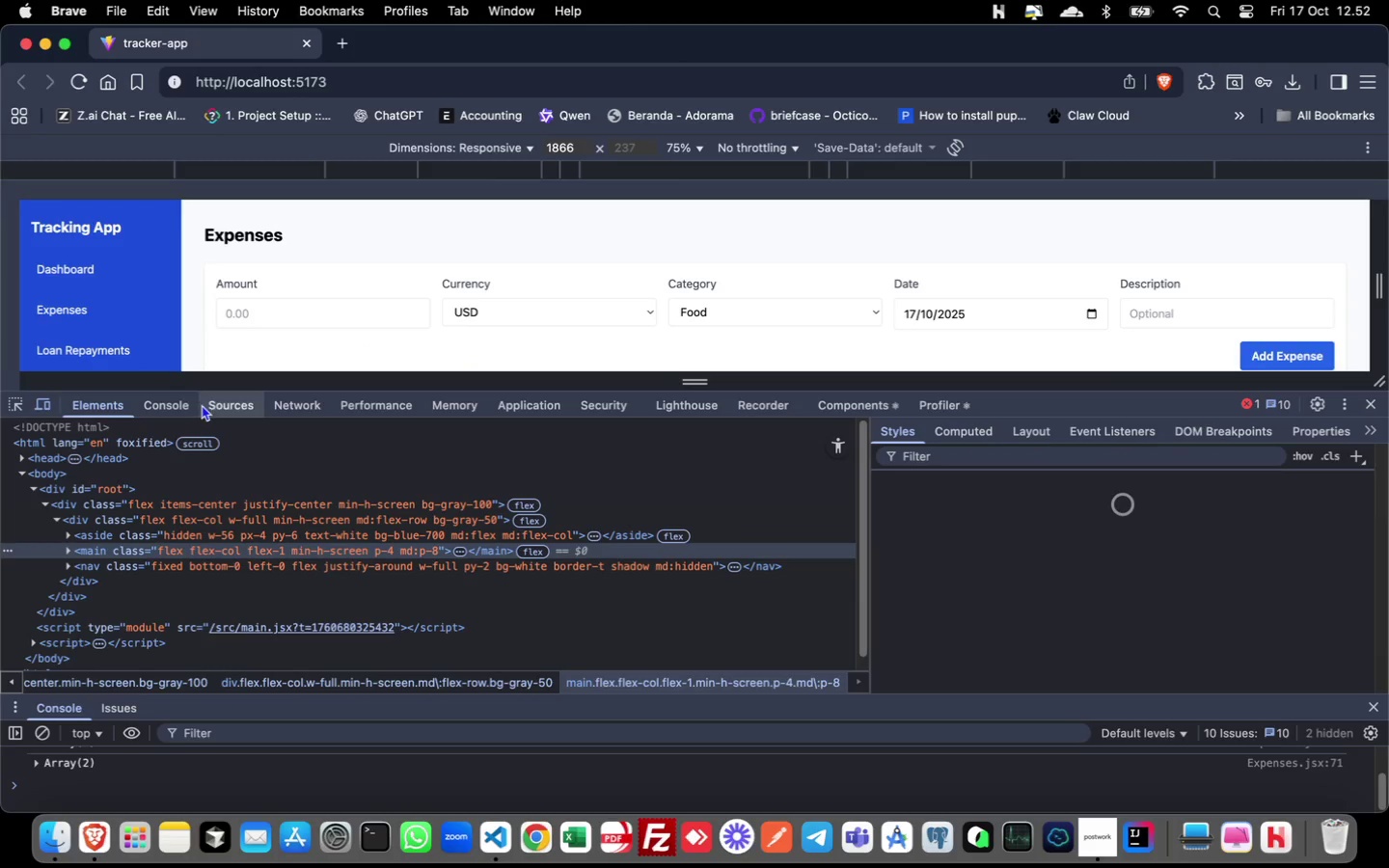 
left_click([164, 407])
 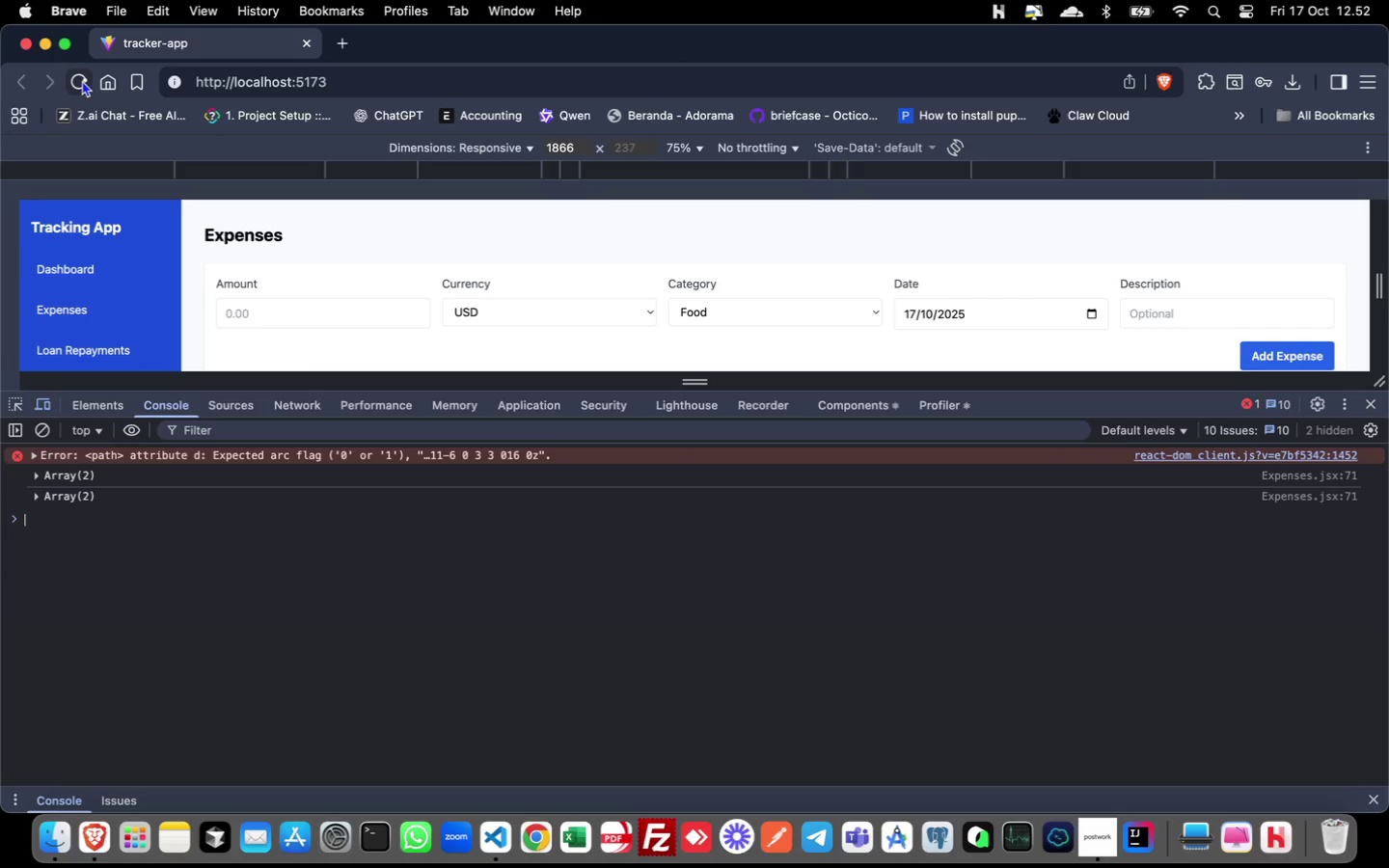 
wait(10.05)
 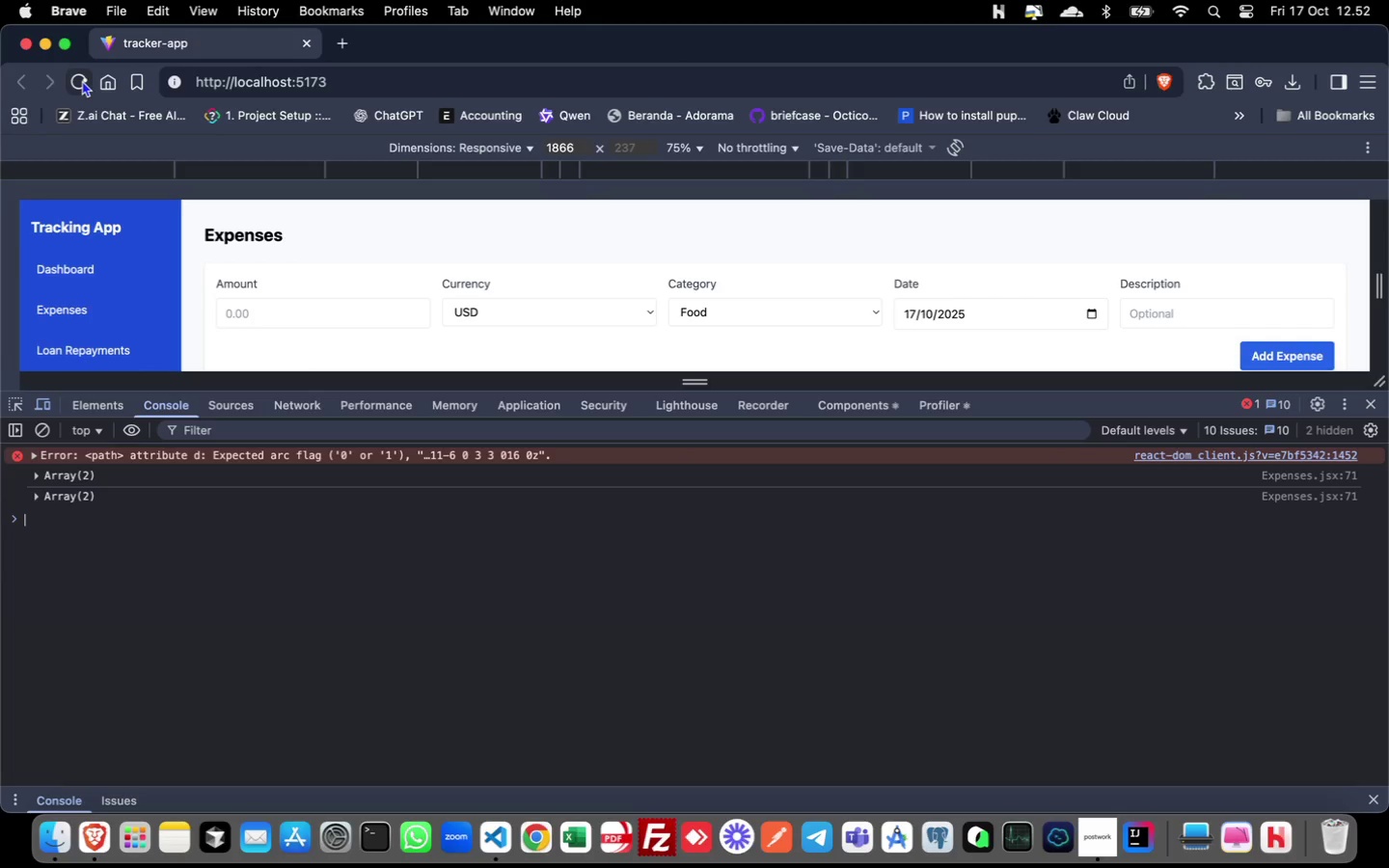 
mouse_move([33, 454])
 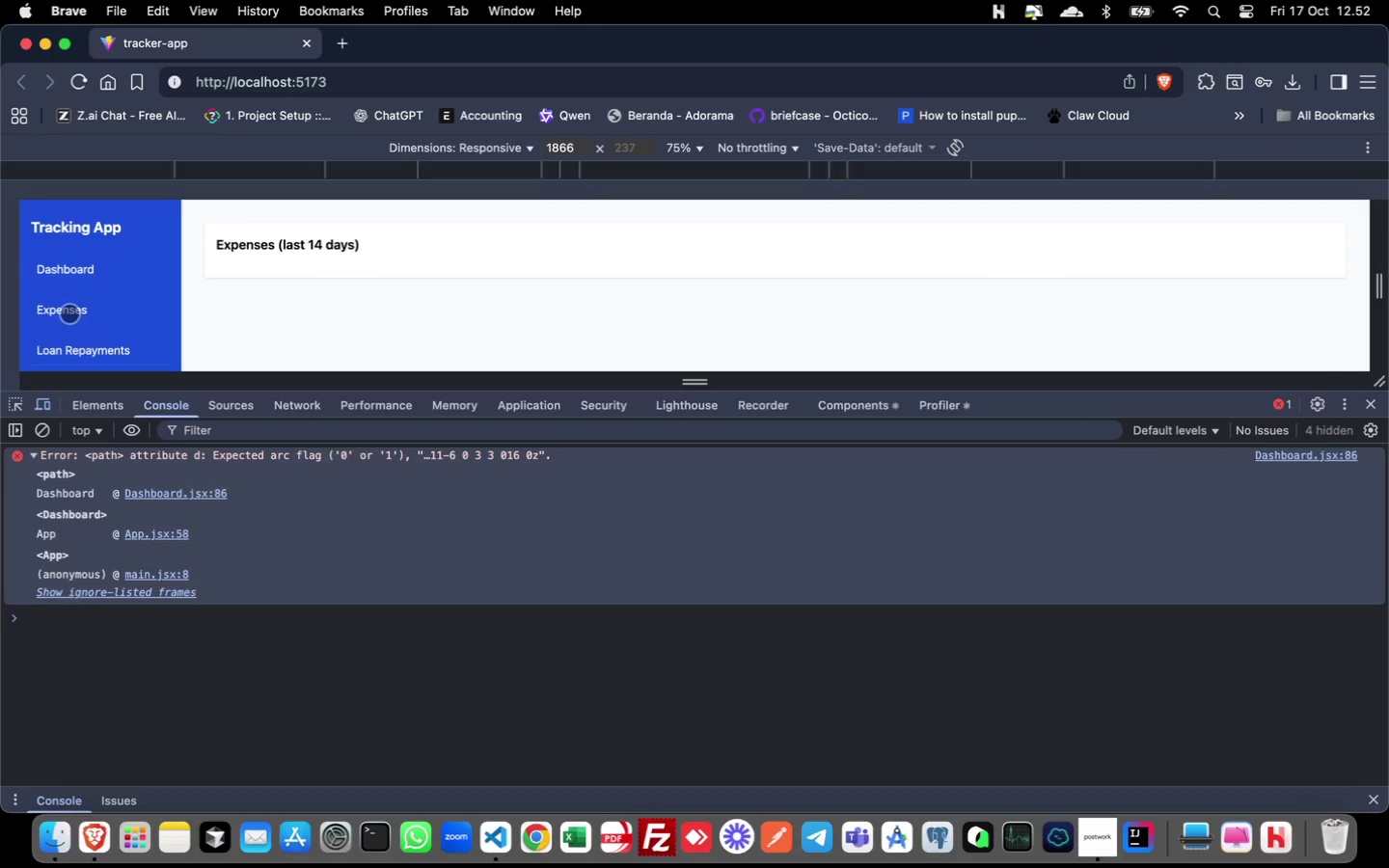 
left_click([69, 313])
 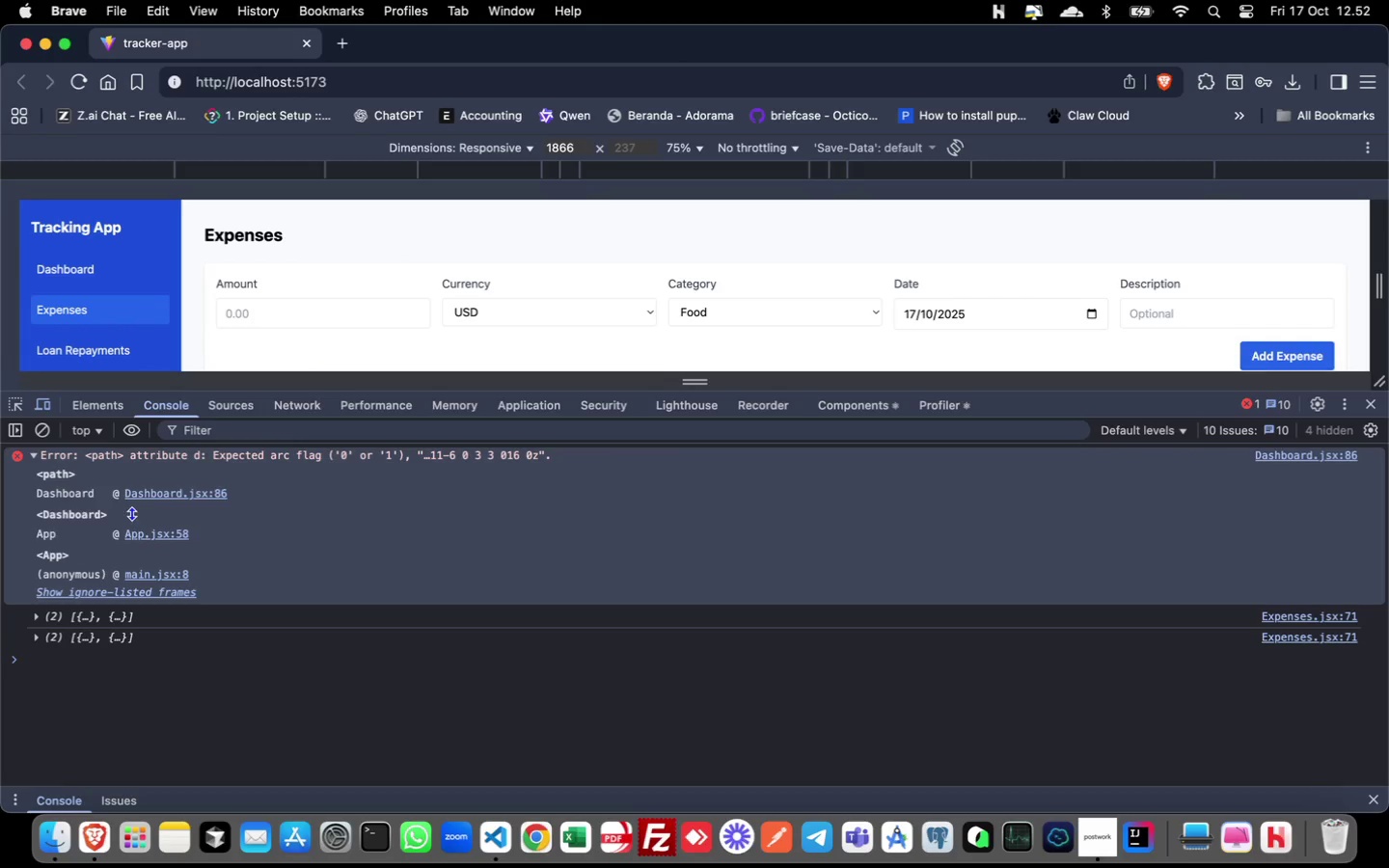 
mouse_move([67, 626])
 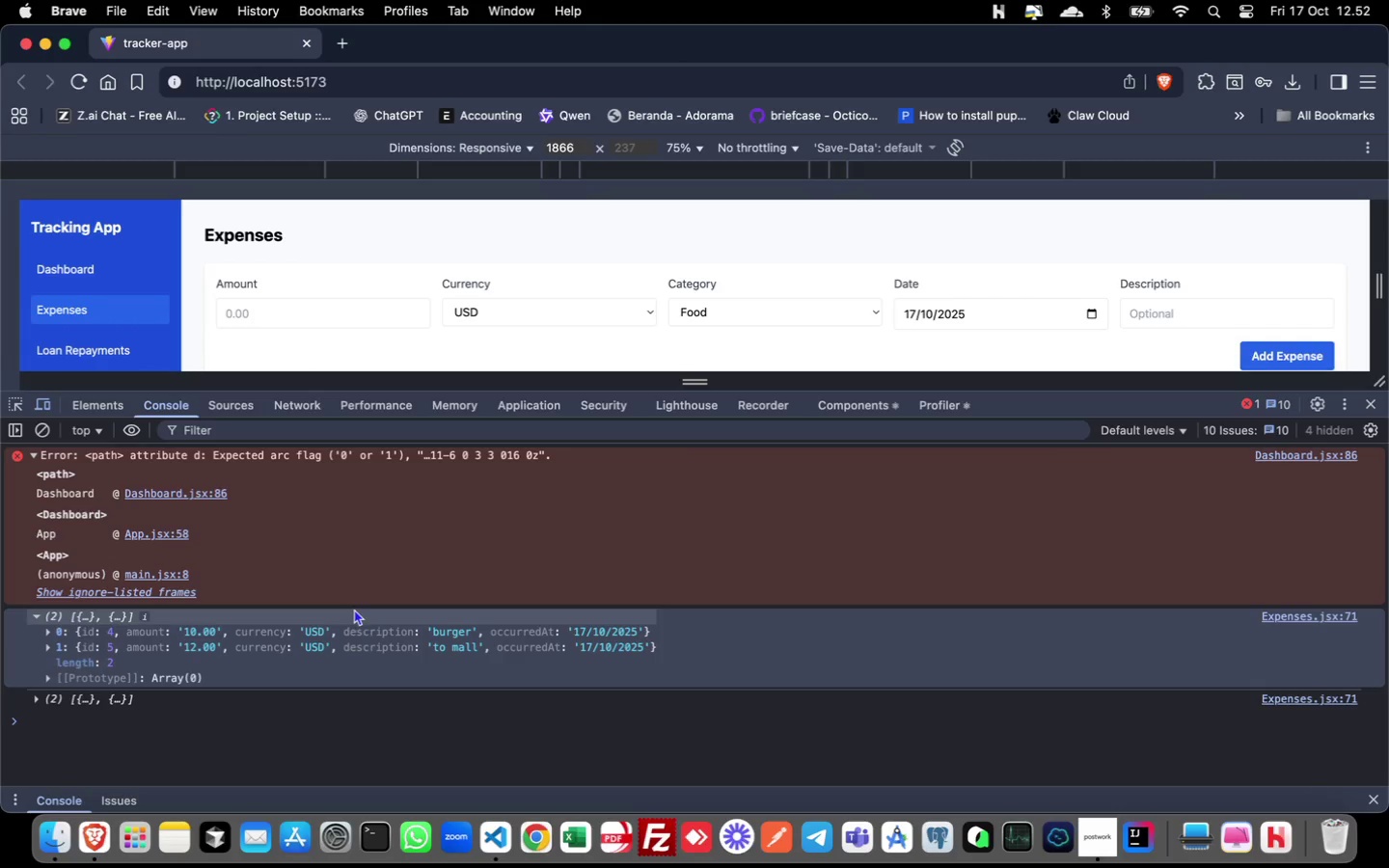 
wait(21.48)
 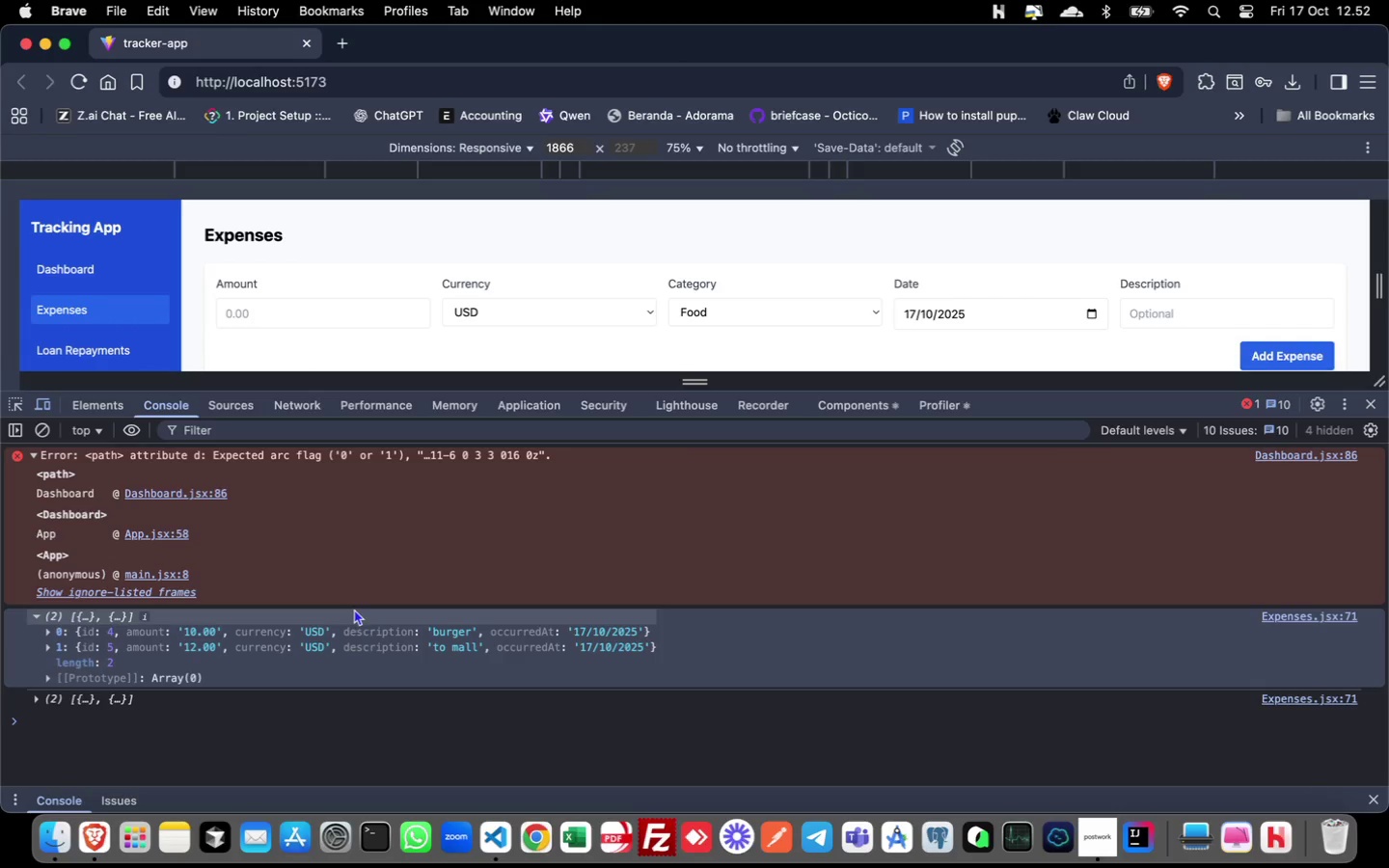 
left_click([504, 835])
 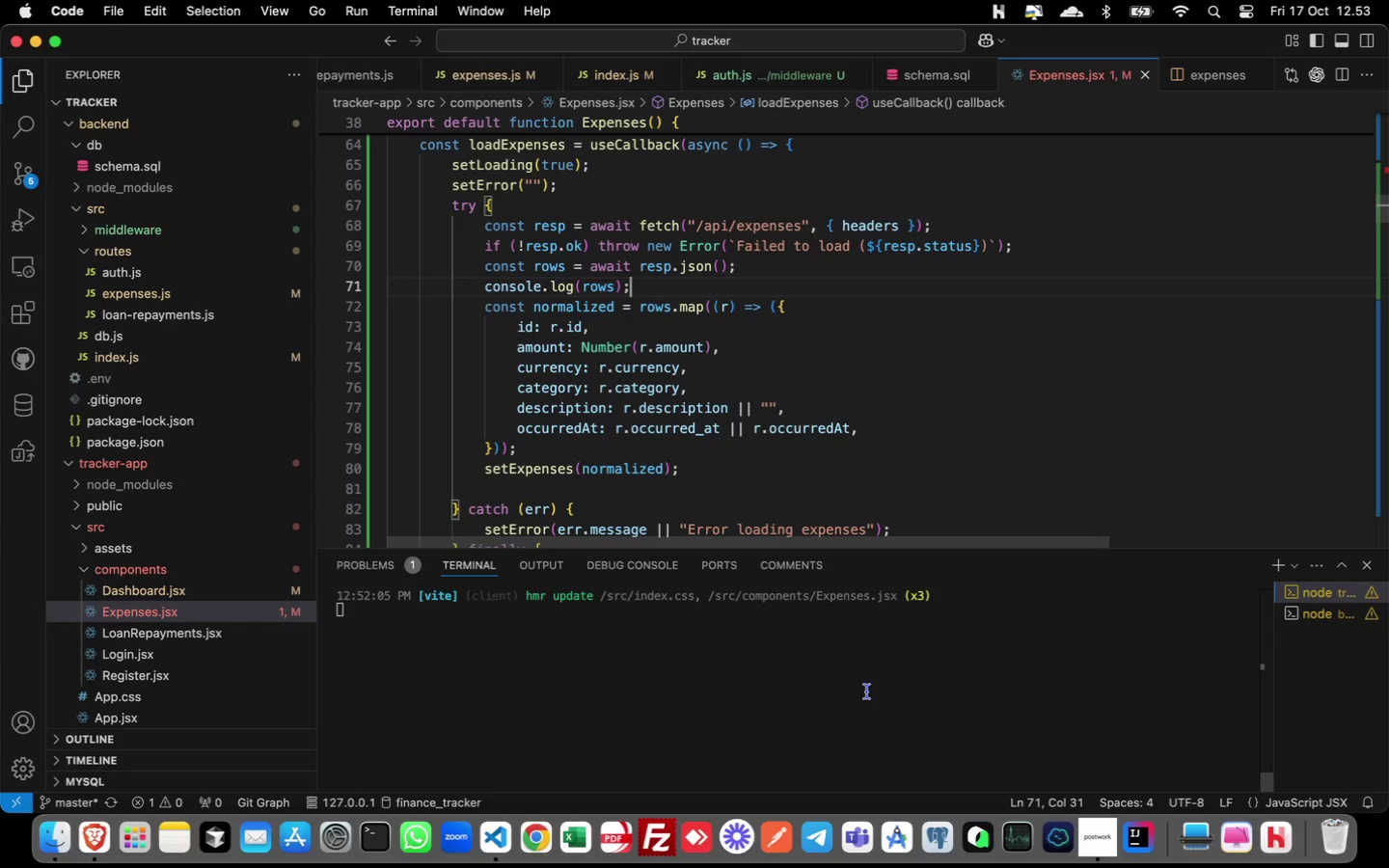 
wait(6.86)
 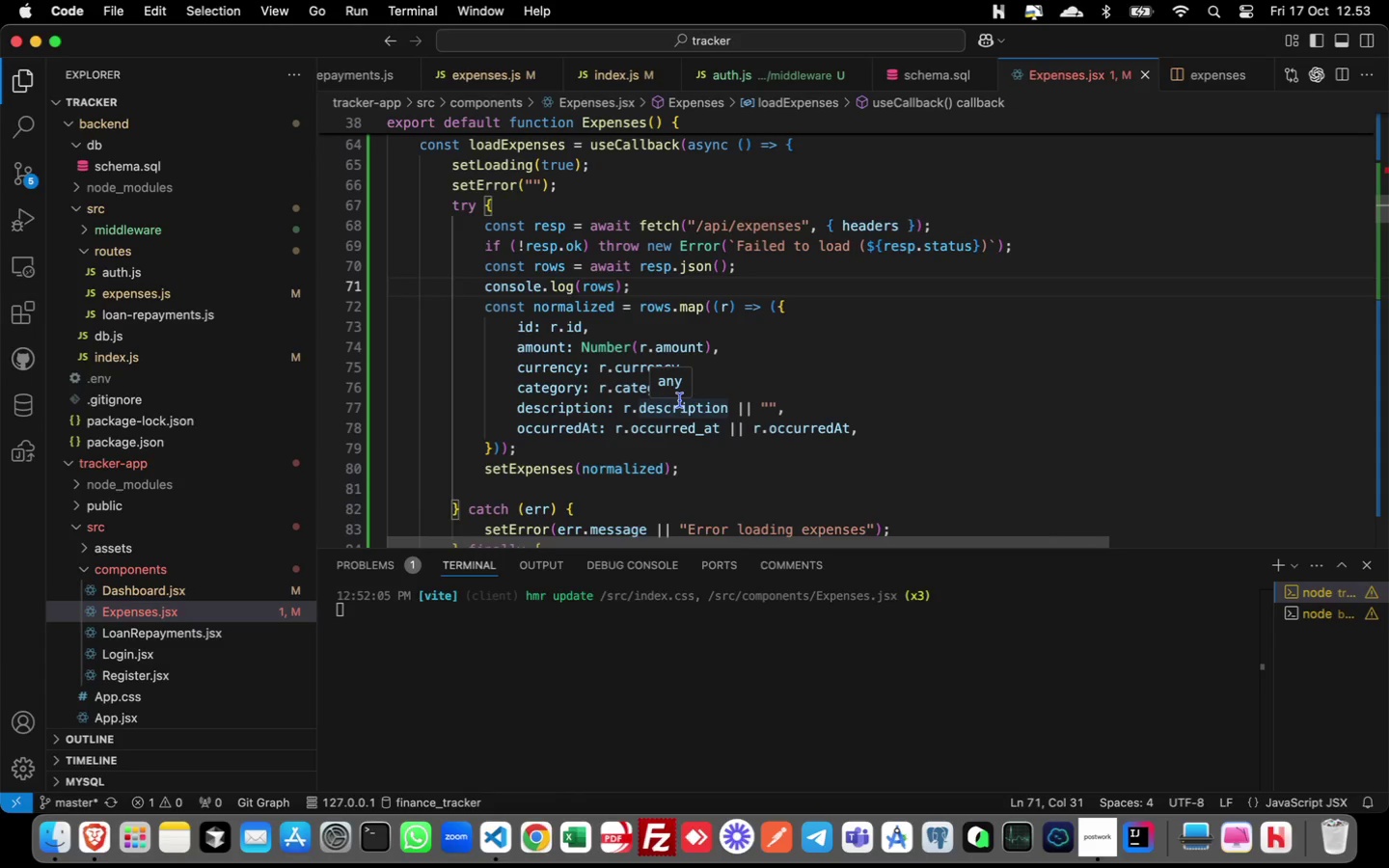 
left_click([780, 842])
 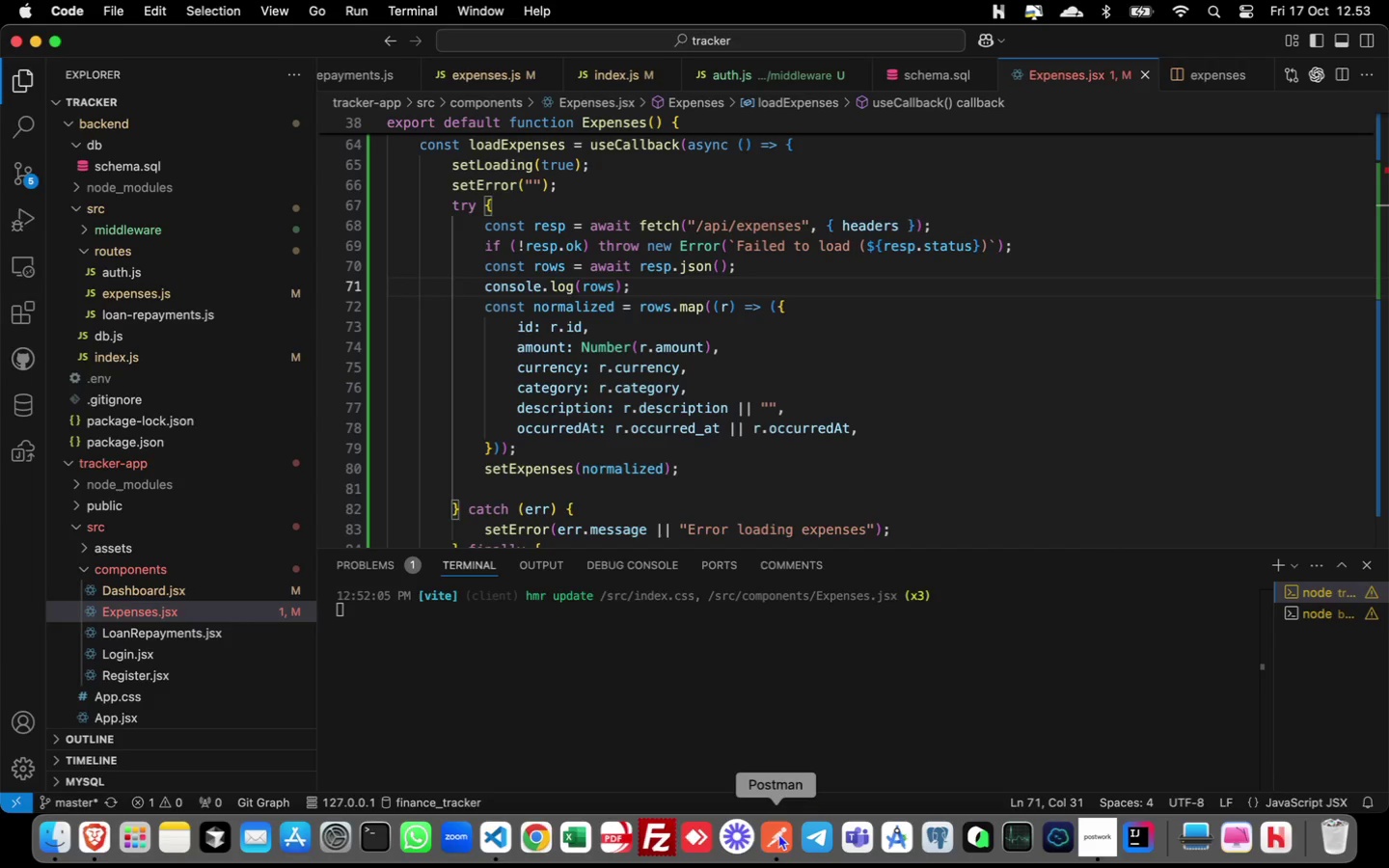 
wait(8.92)
 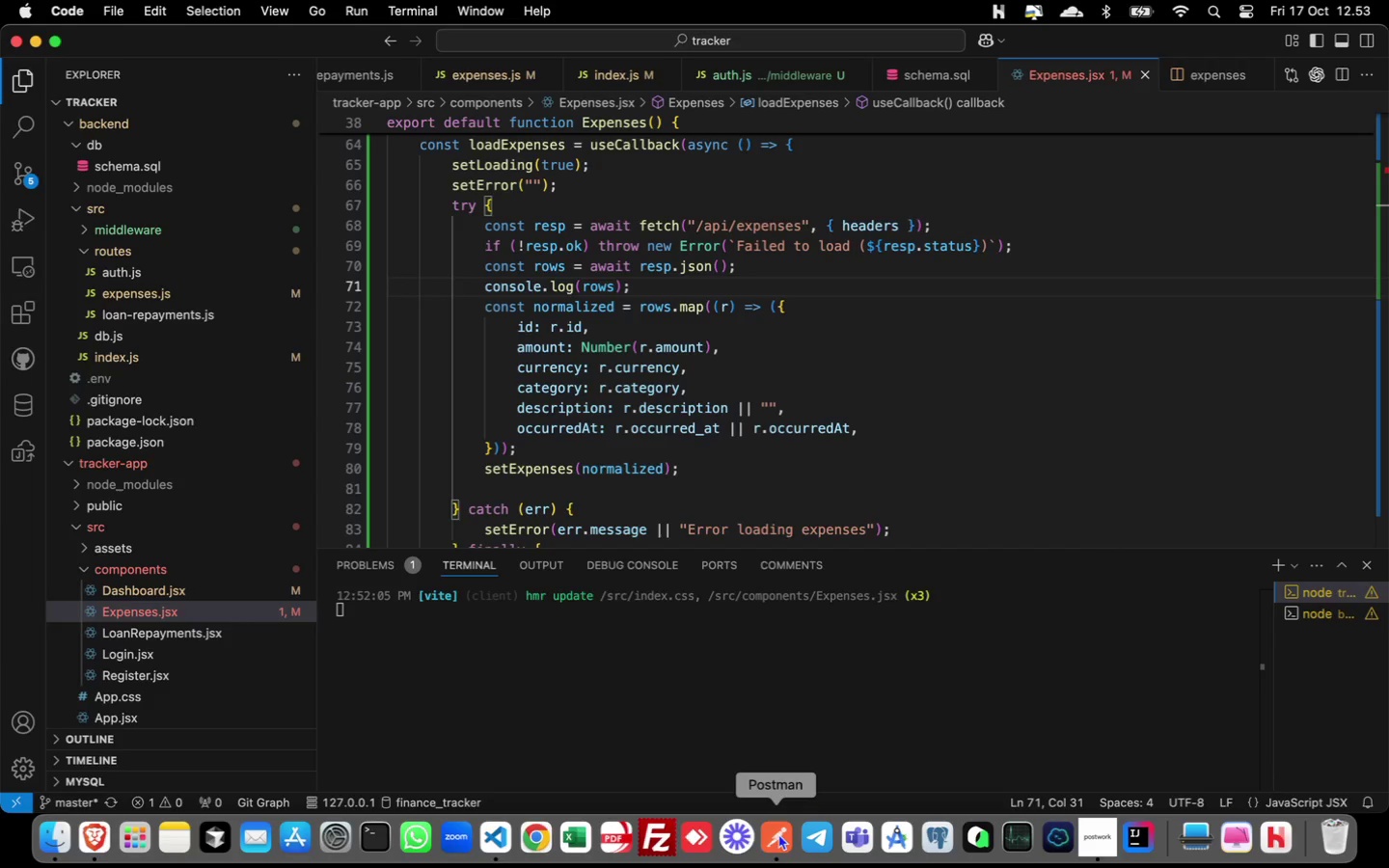 
left_click([485, 75])
 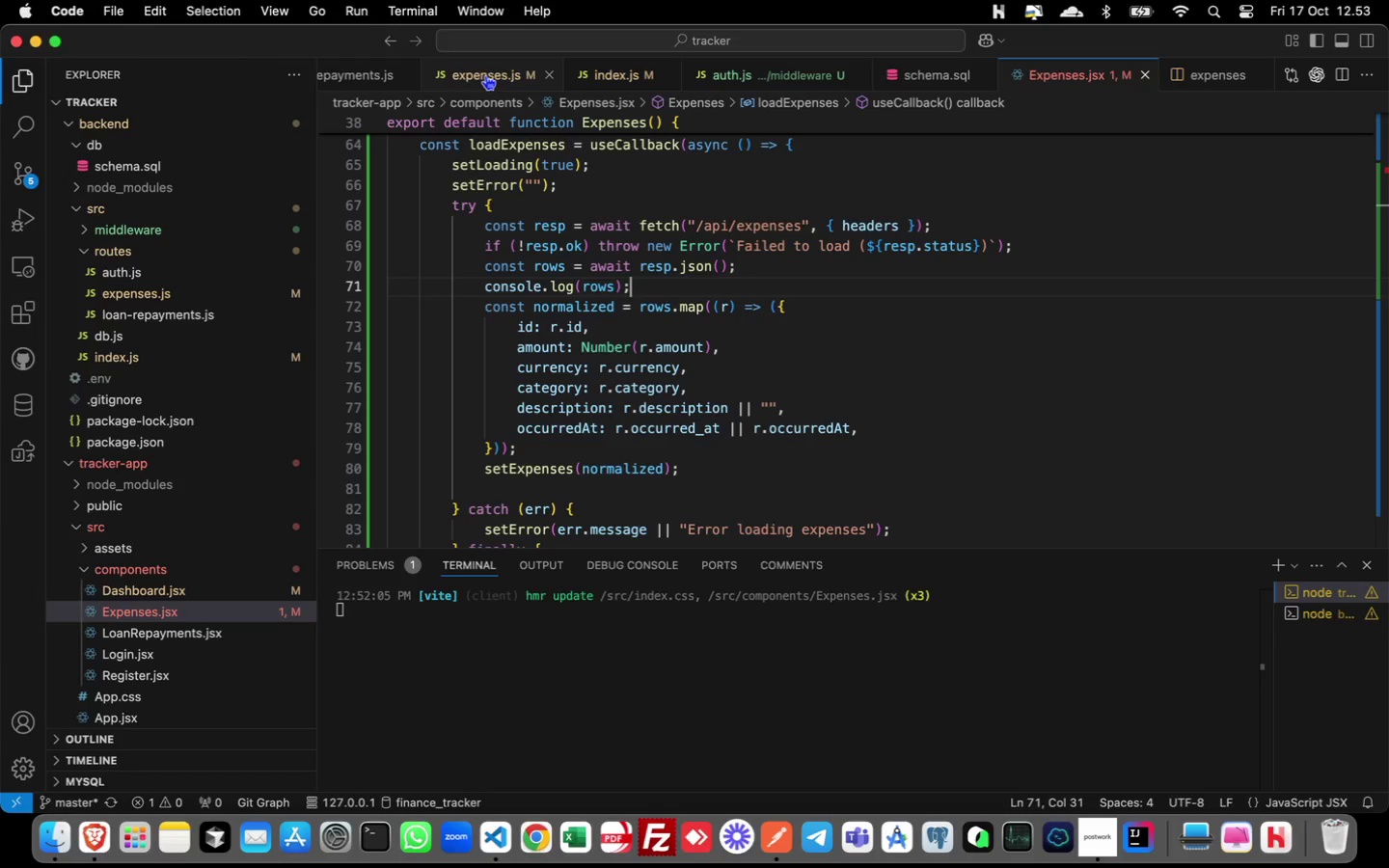 
left_click([485, 75])
 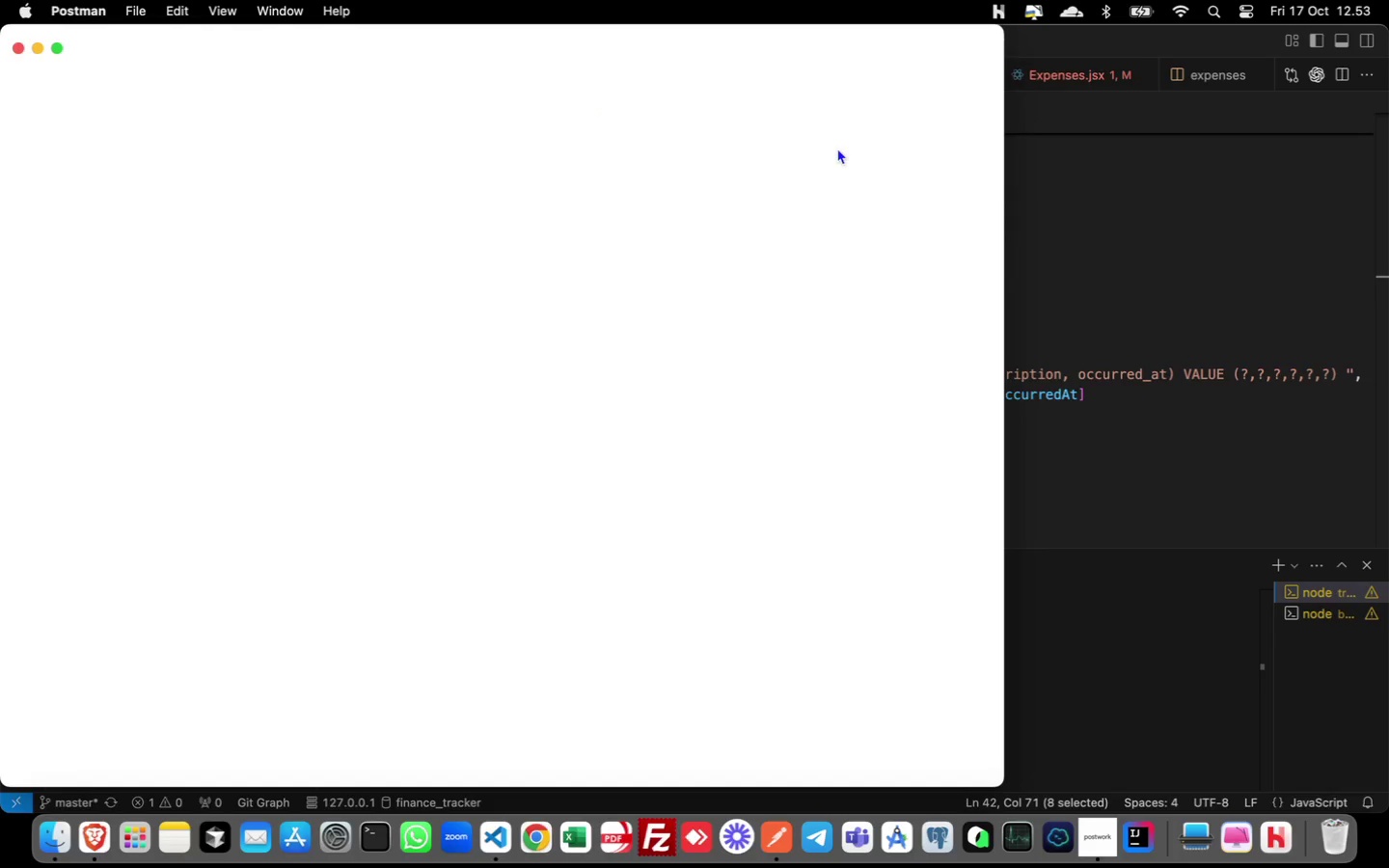 
left_click([1103, 214])
 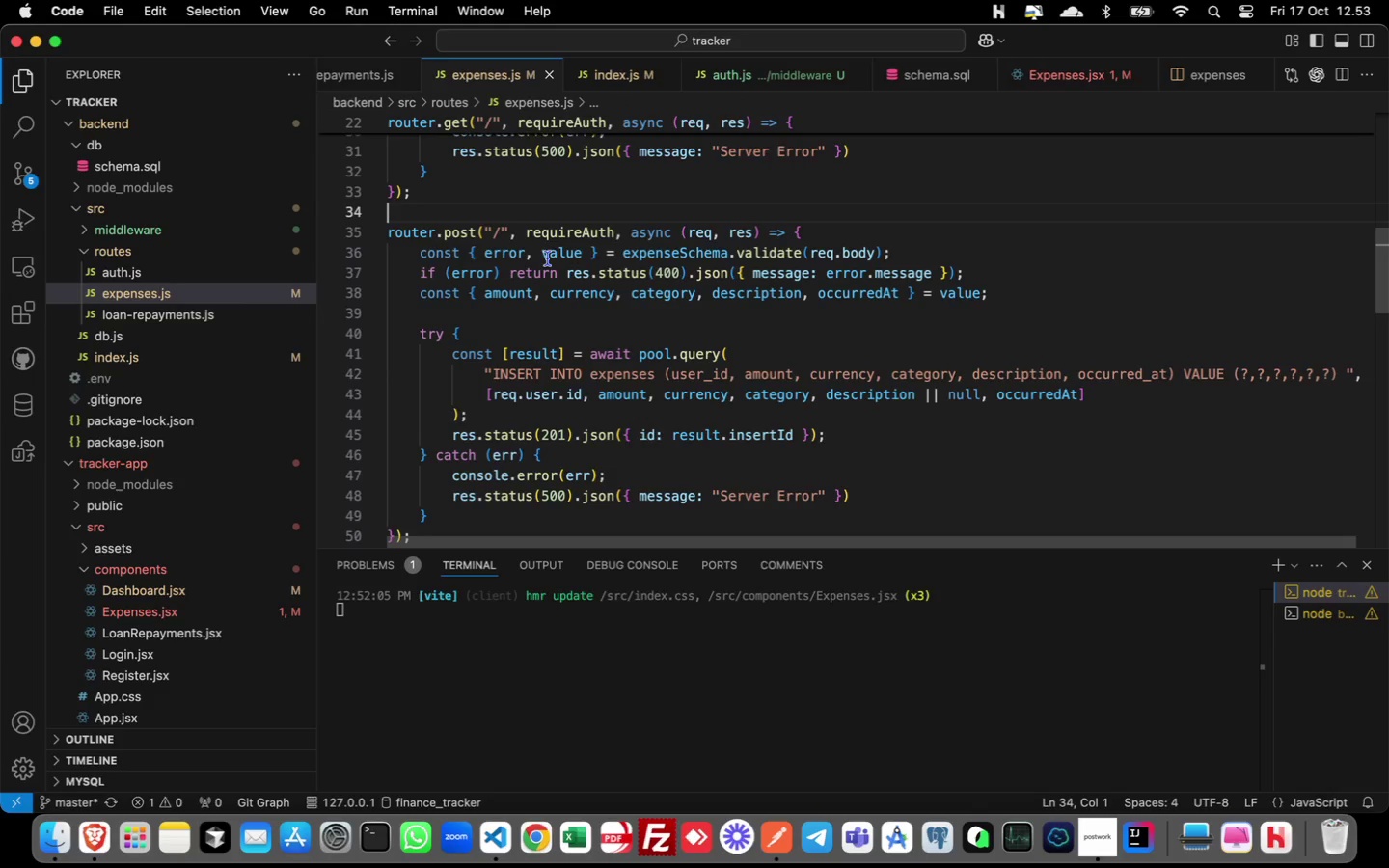 
scroll: coordinate [547, 258], scroll_direction: up, amount: 6.0
 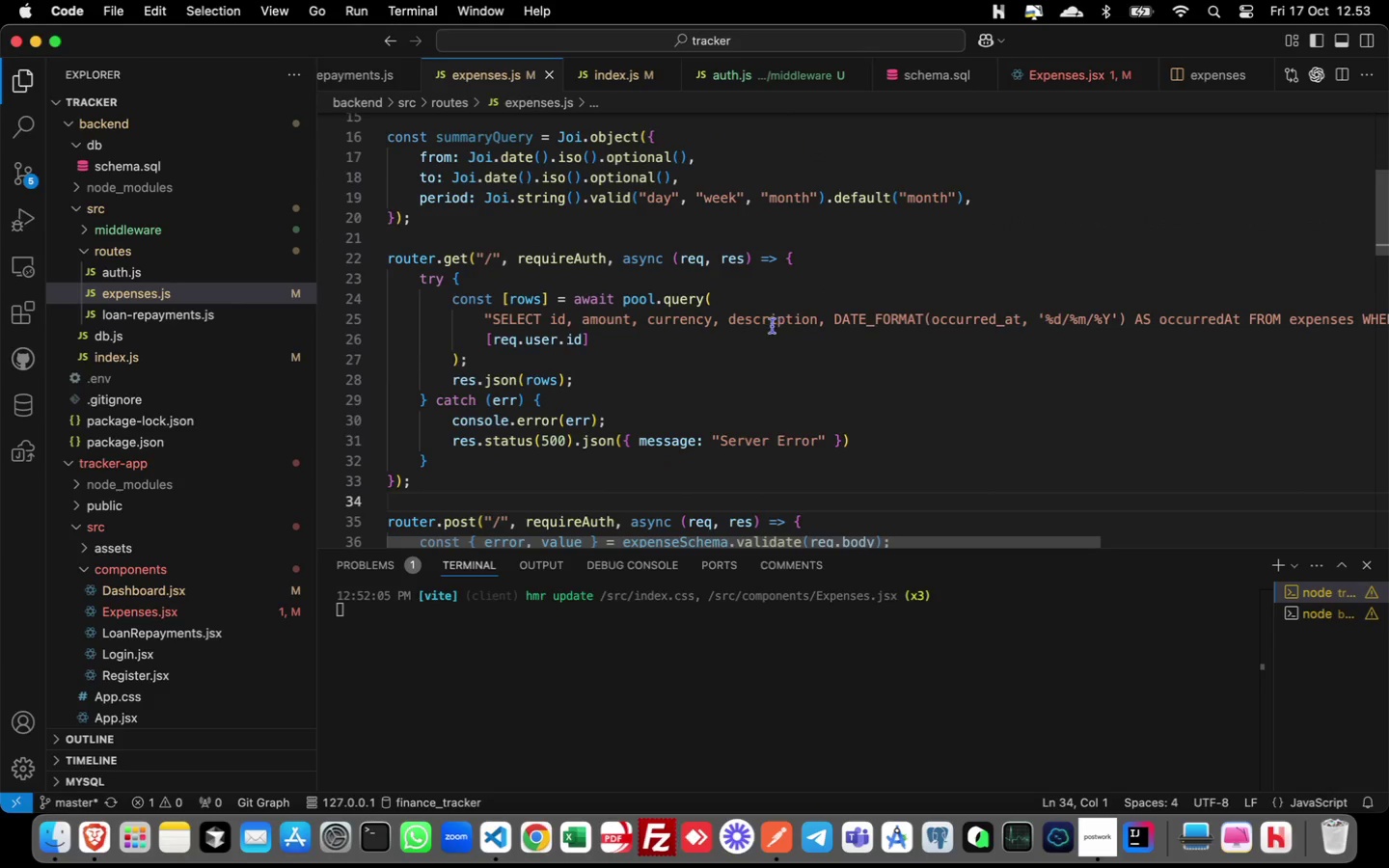 
left_click([727, 320])
 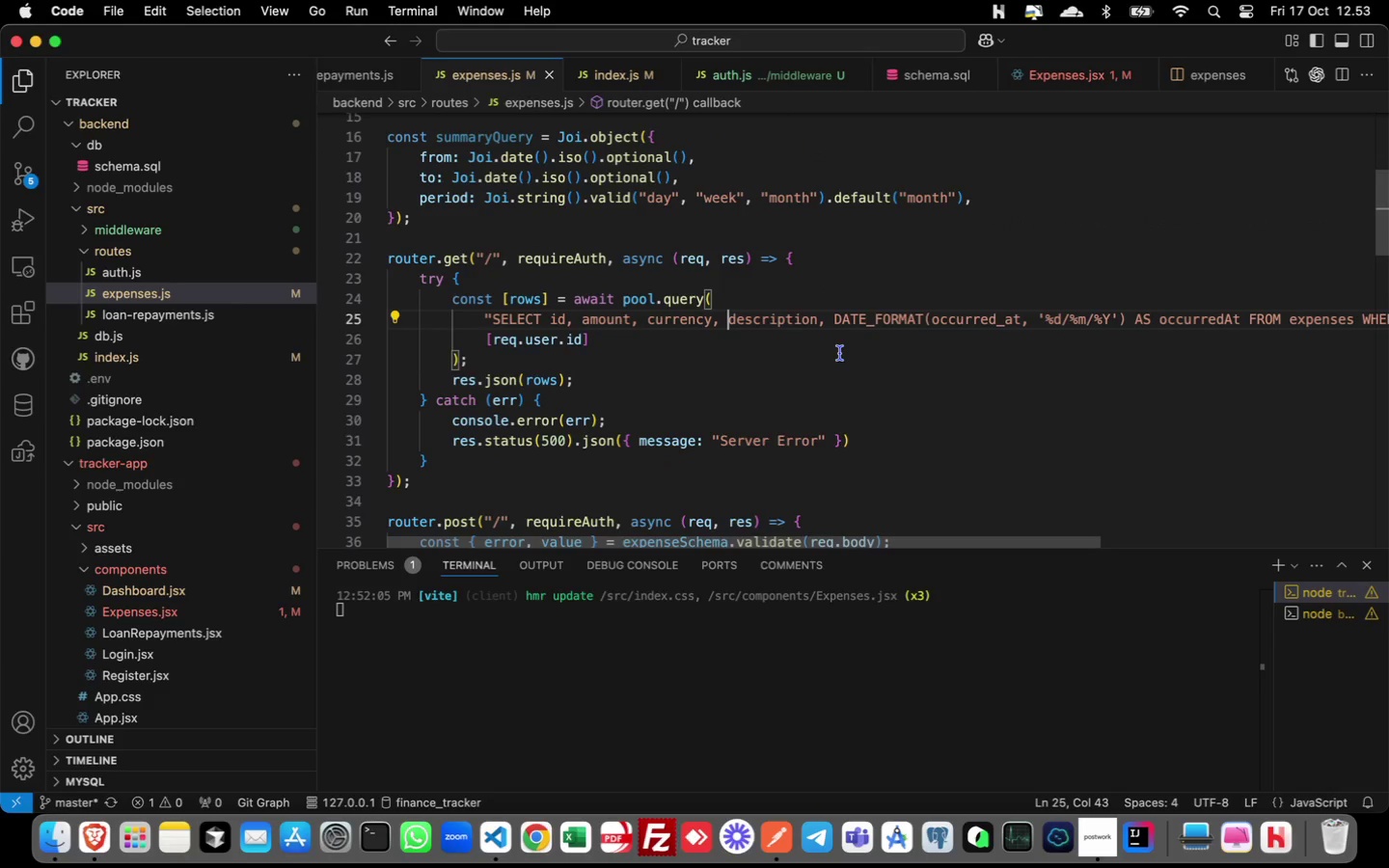 
type(category, )
 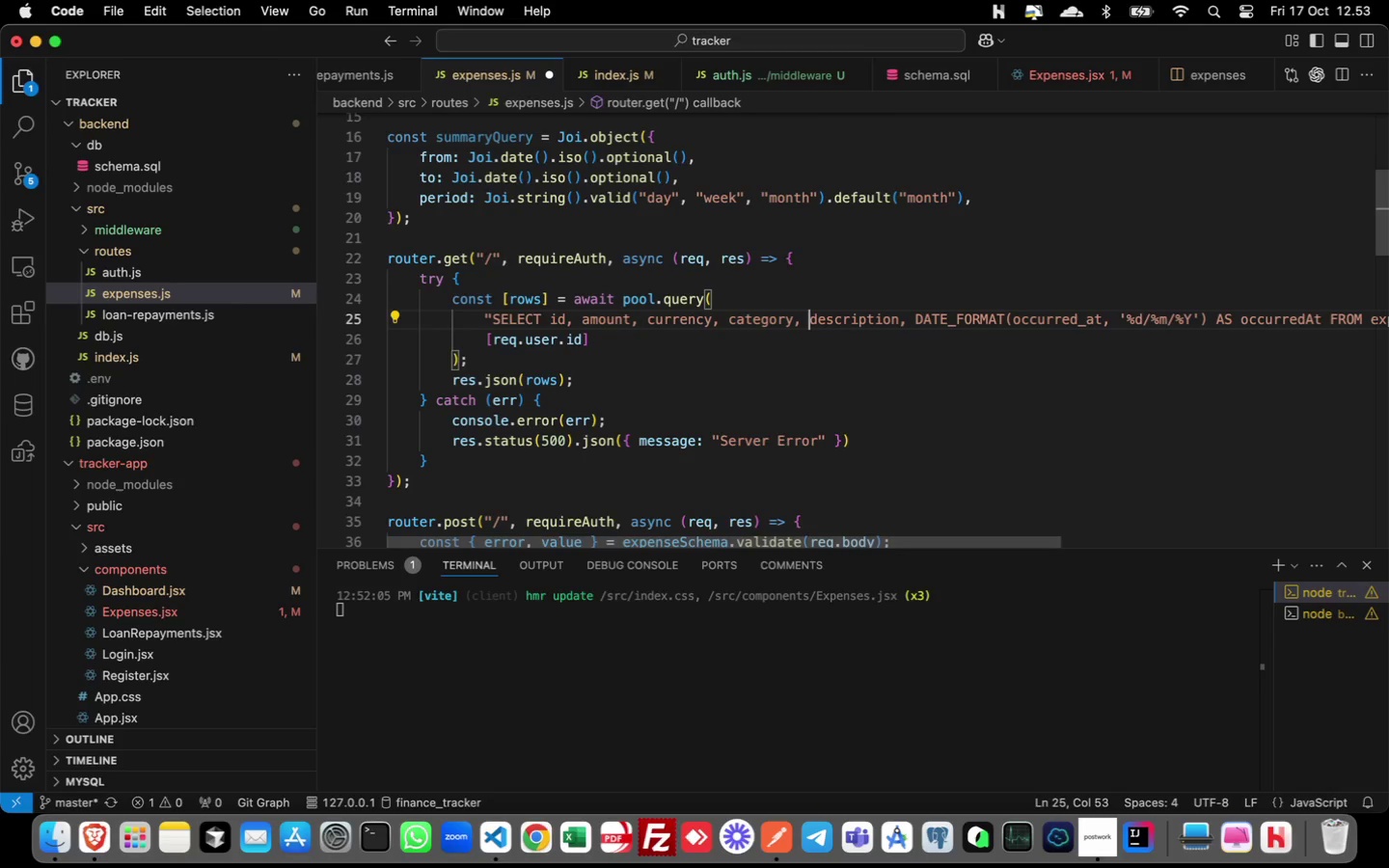 
key(Meta+S)
 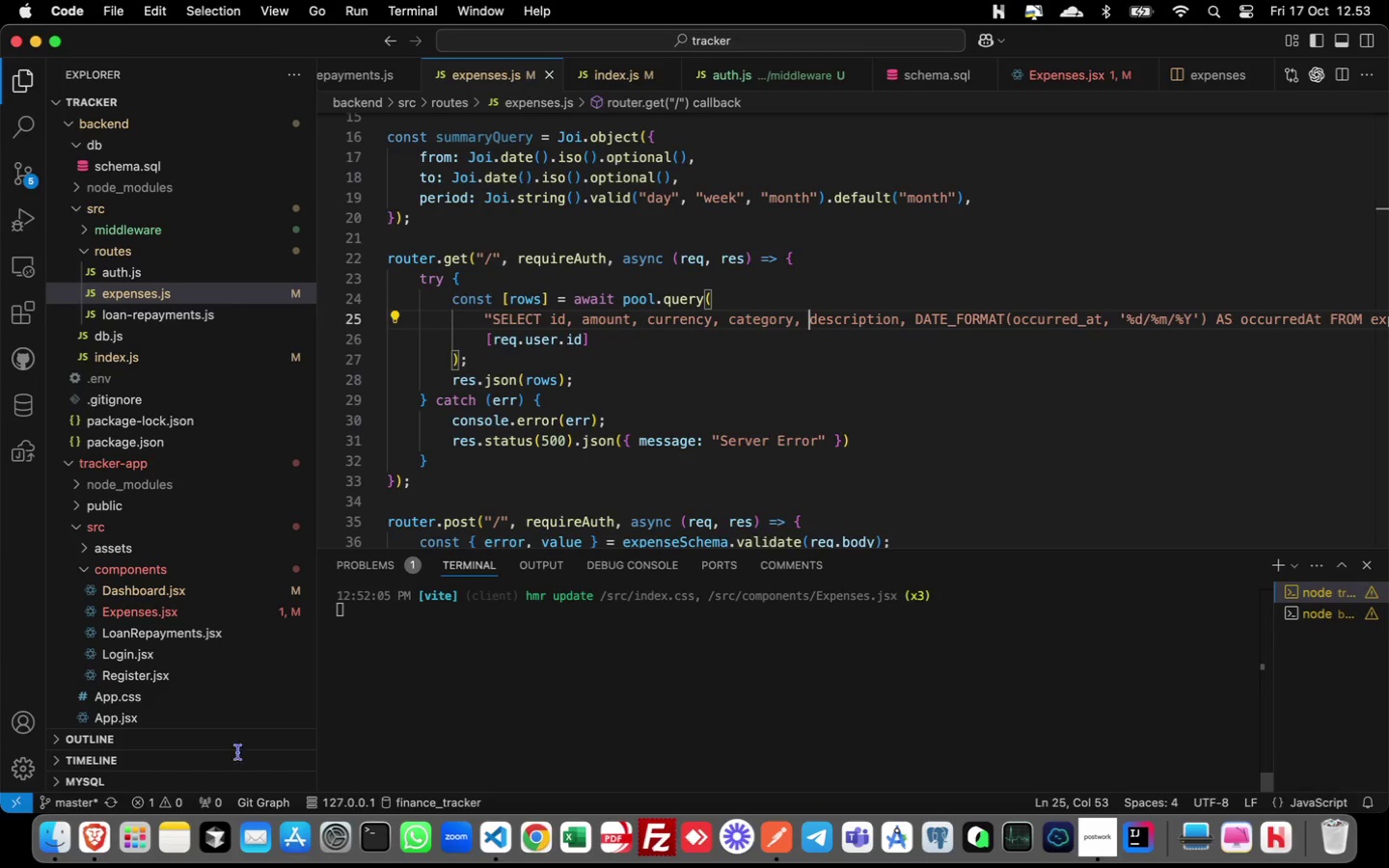 
left_click([103, 845])
 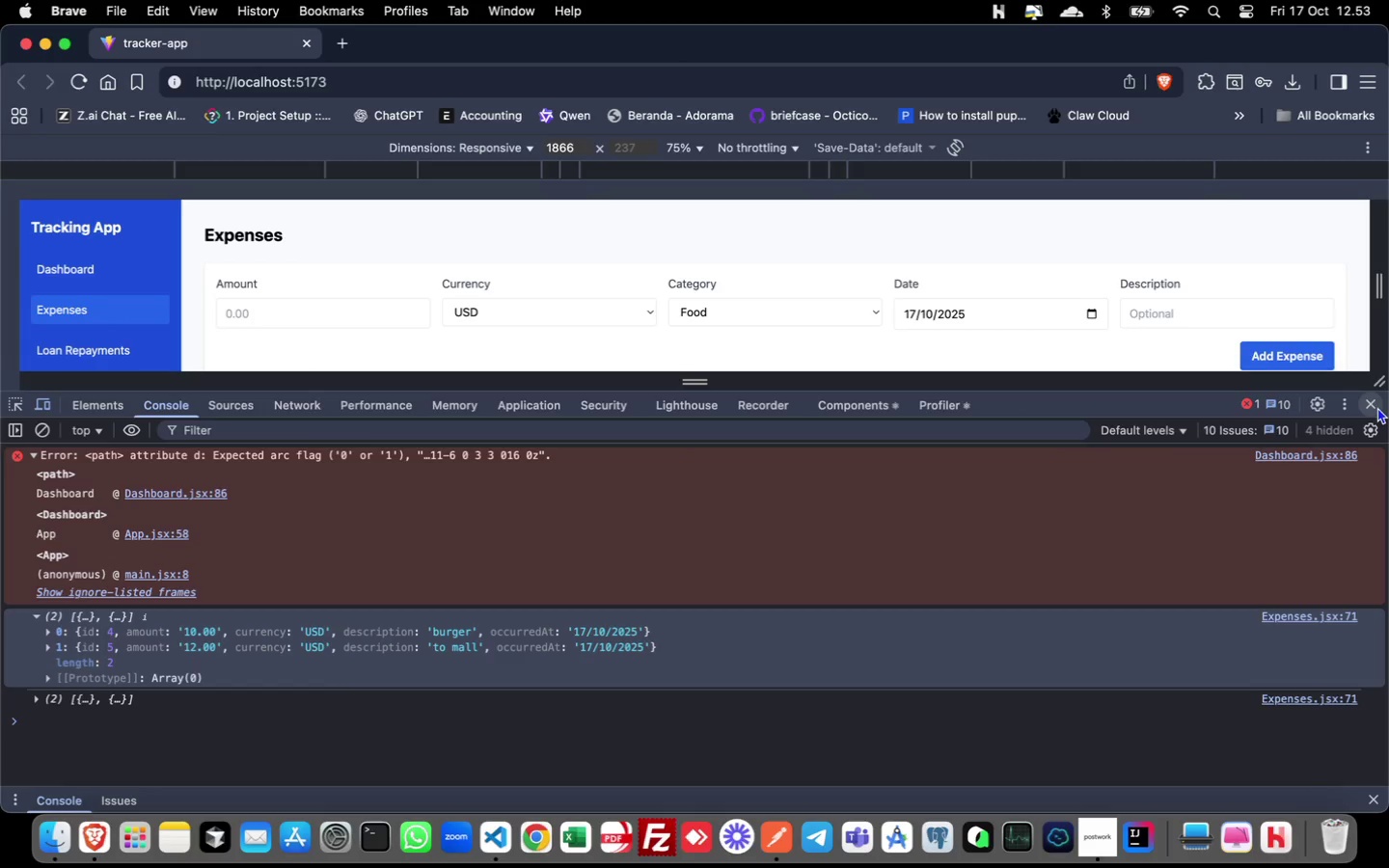 
left_click([1375, 407])
 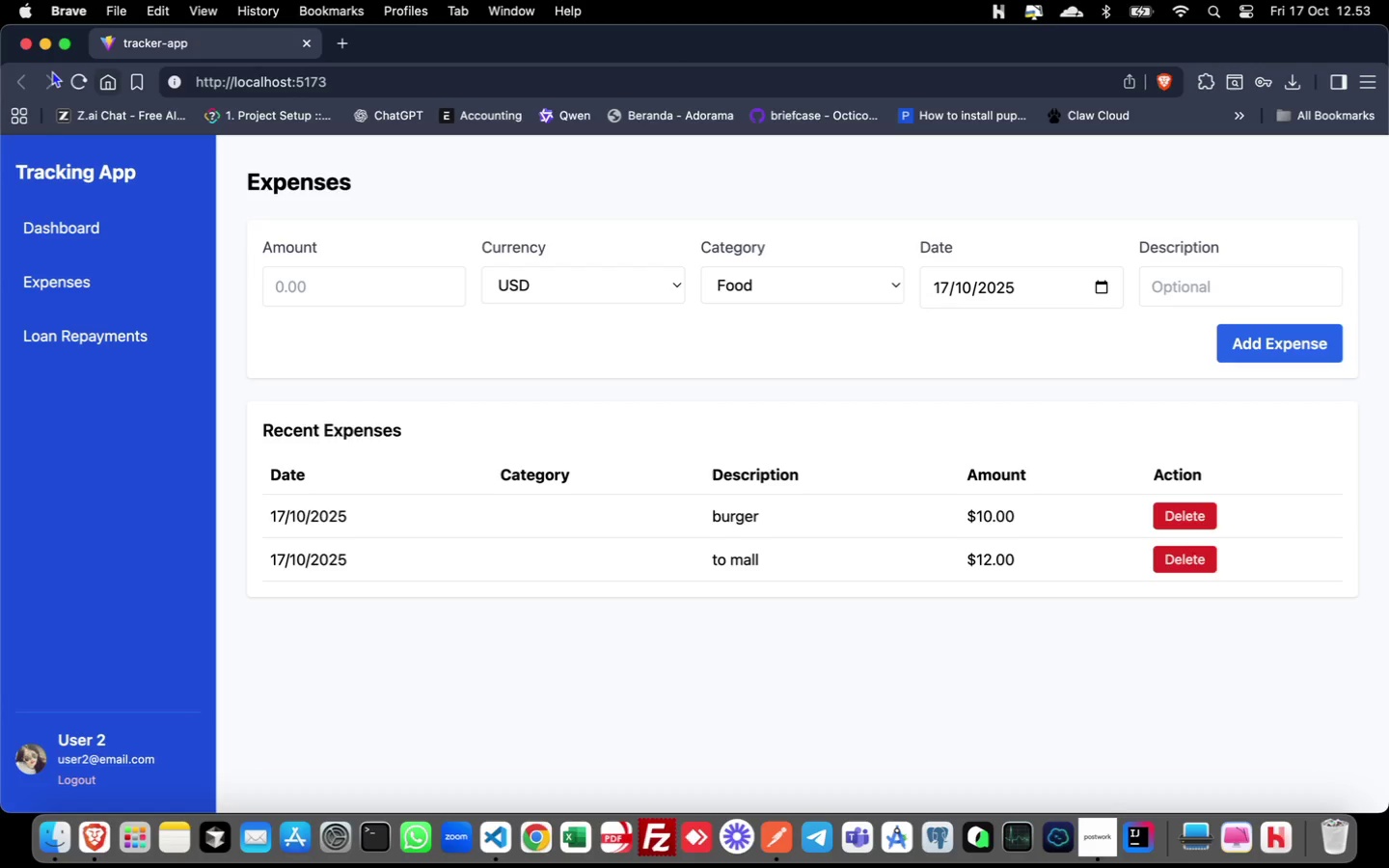 
mouse_move([82, 113])
 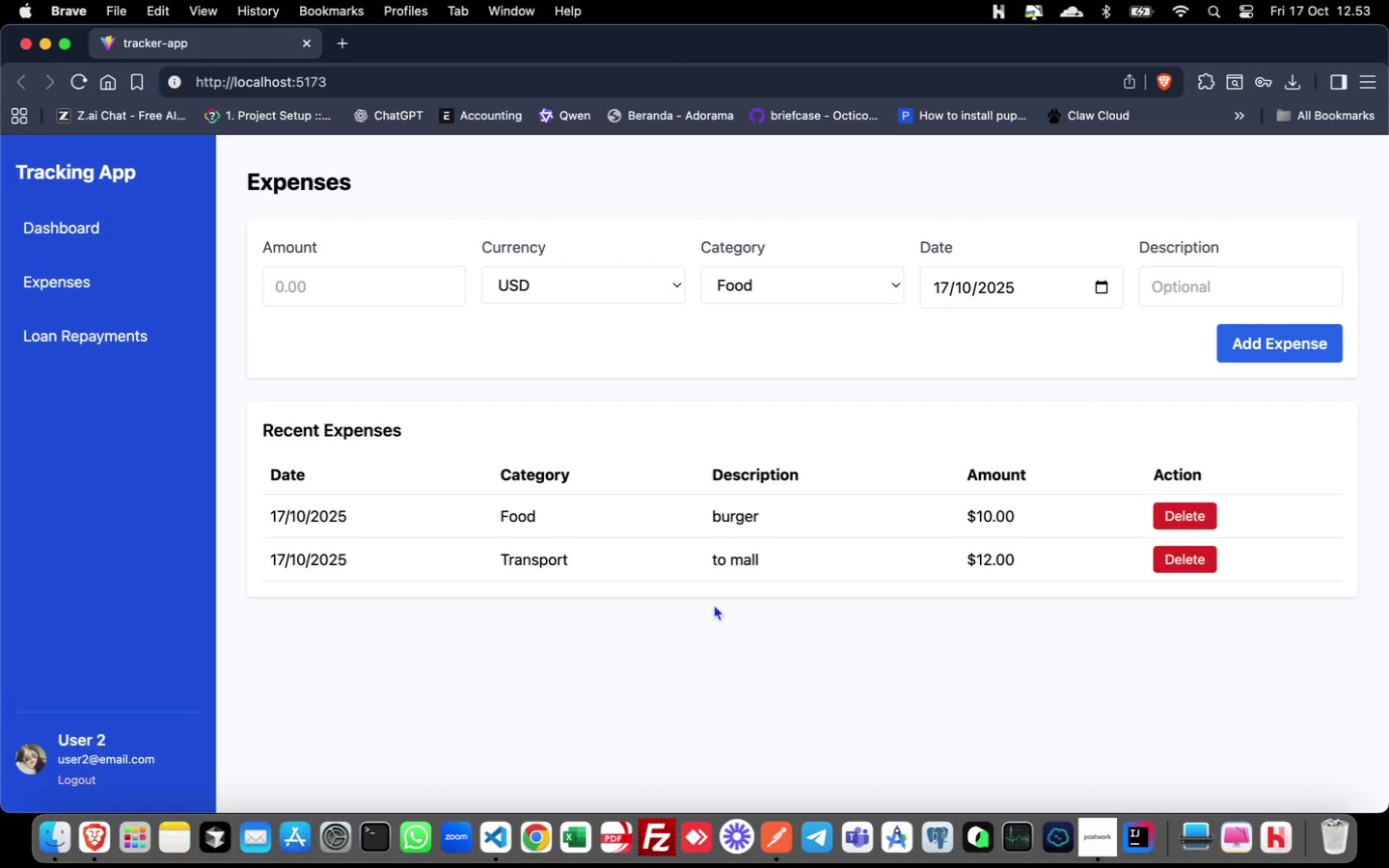 
wait(16.41)
 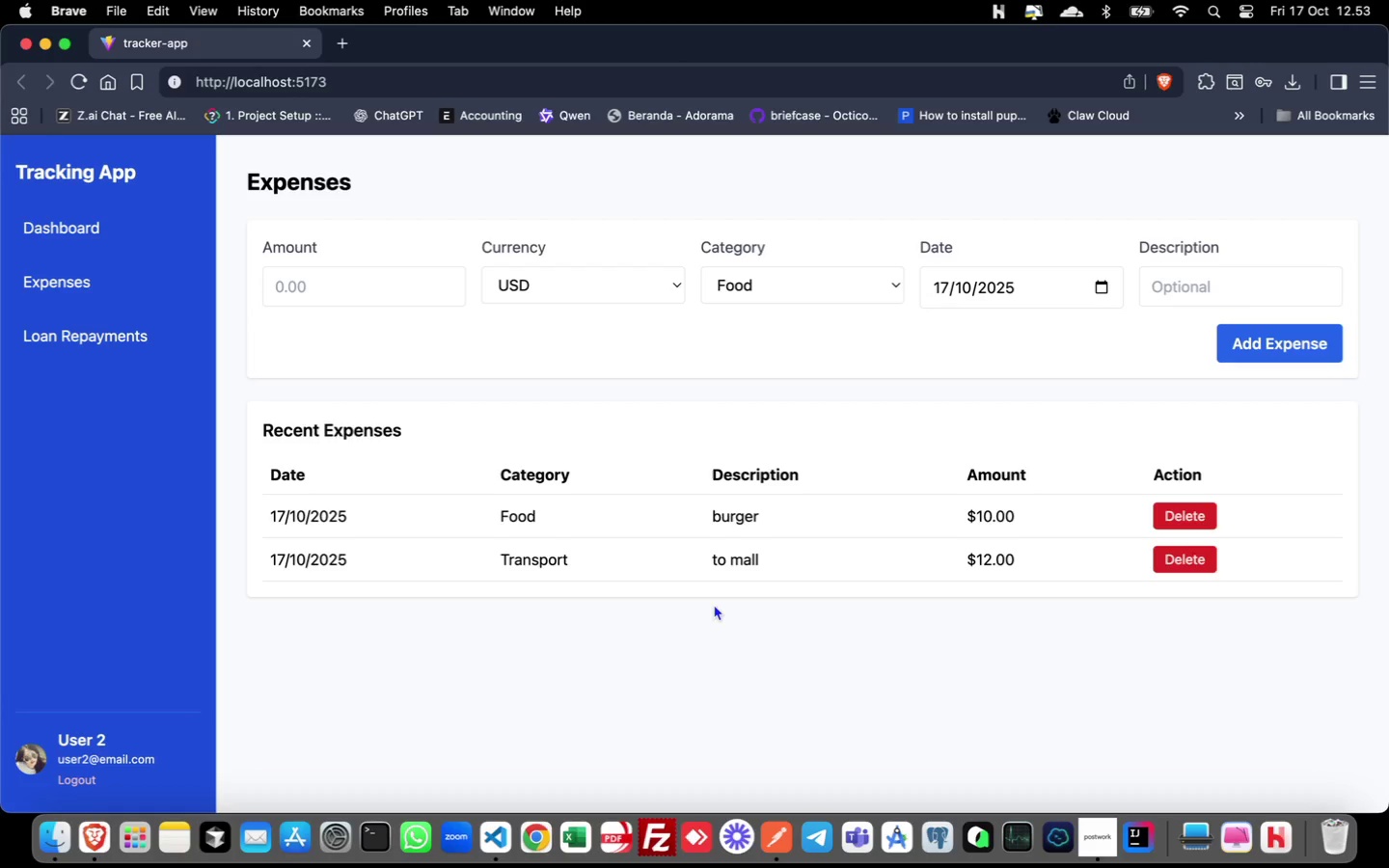 
left_click_drag(start_coordinate=[1388, 437], to_coordinate=[0, 440])
 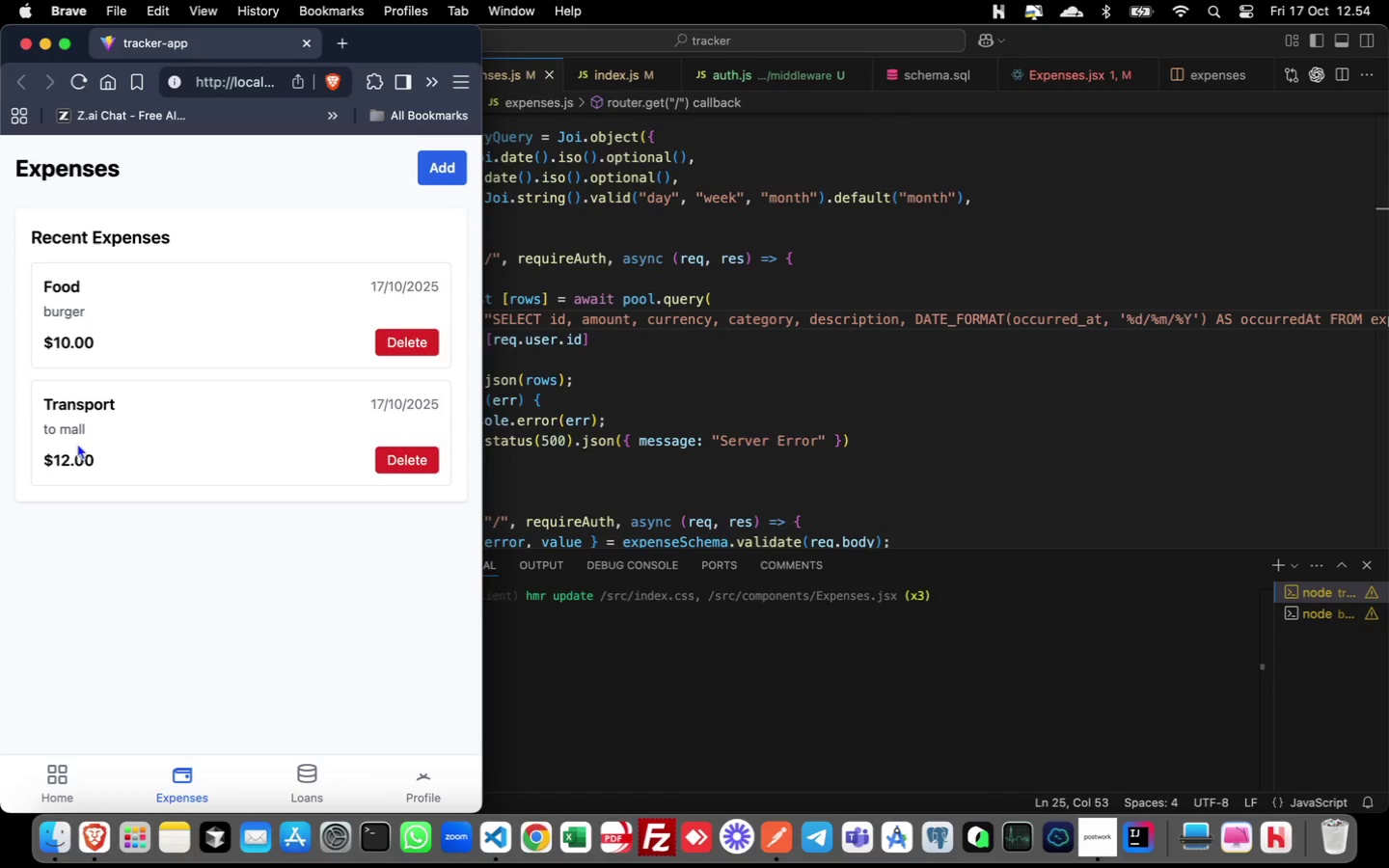 
wait(8.82)
 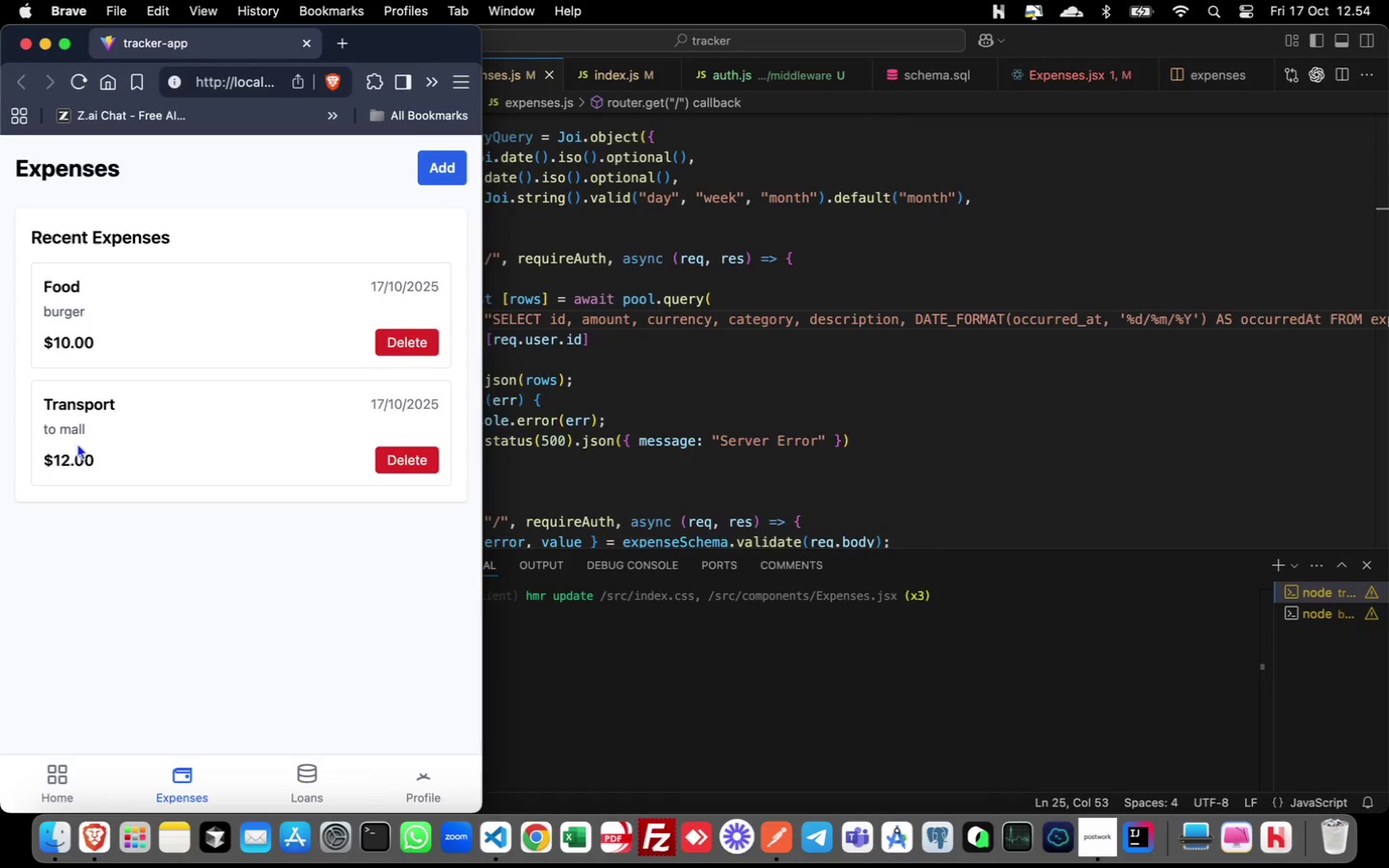 
left_click([436, 161])
 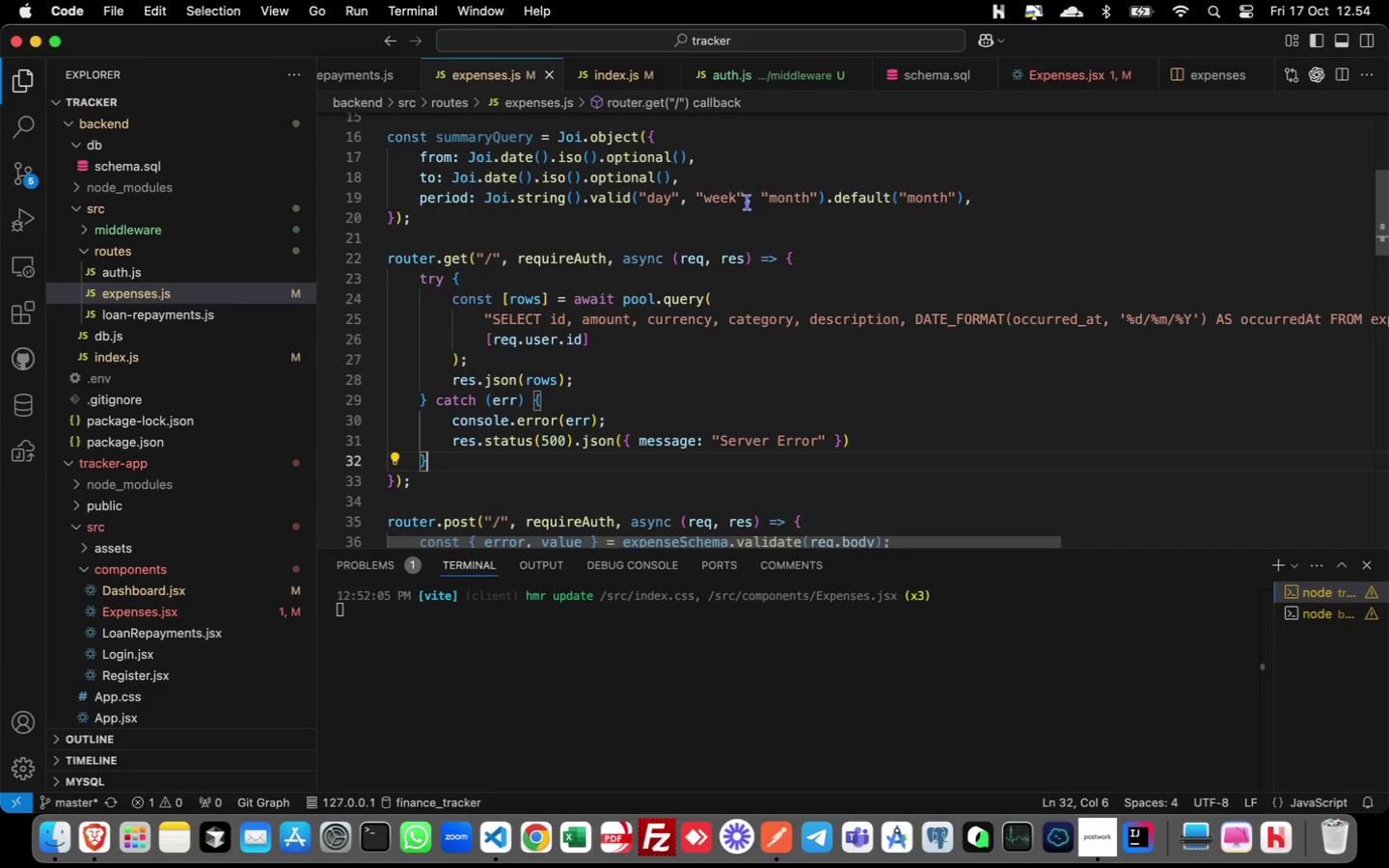 